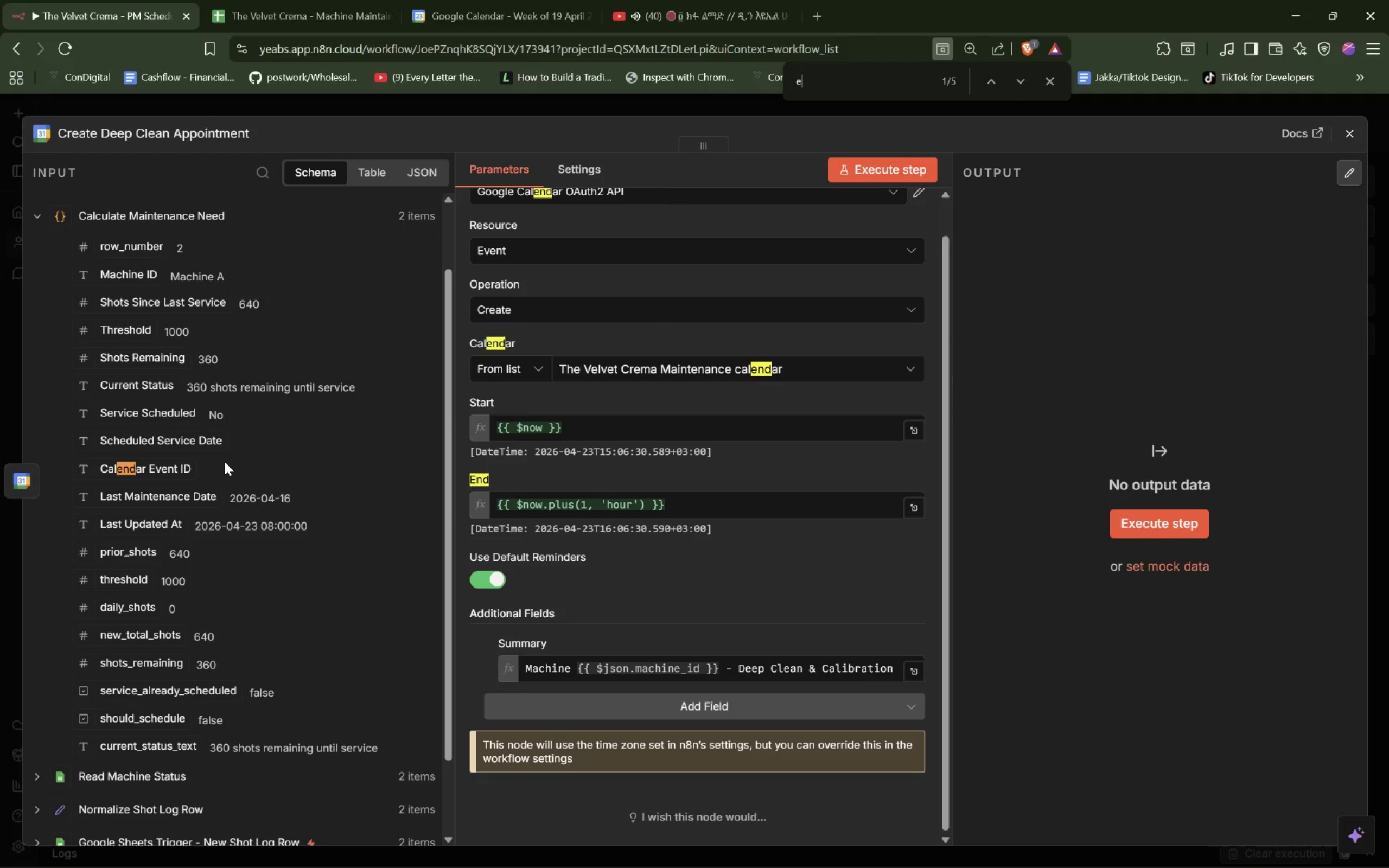 
key(Backspace)
 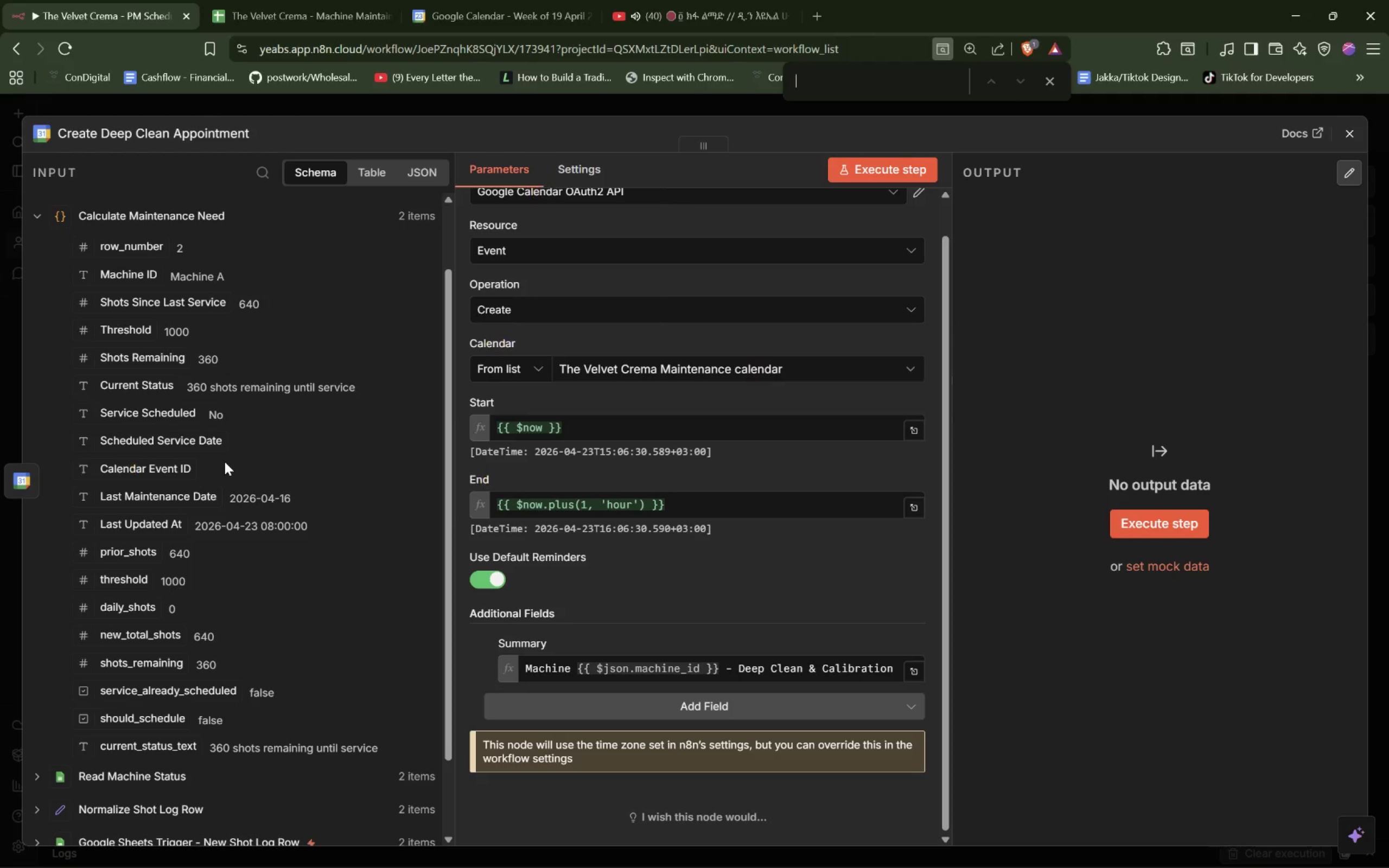 
key(Backspace)
 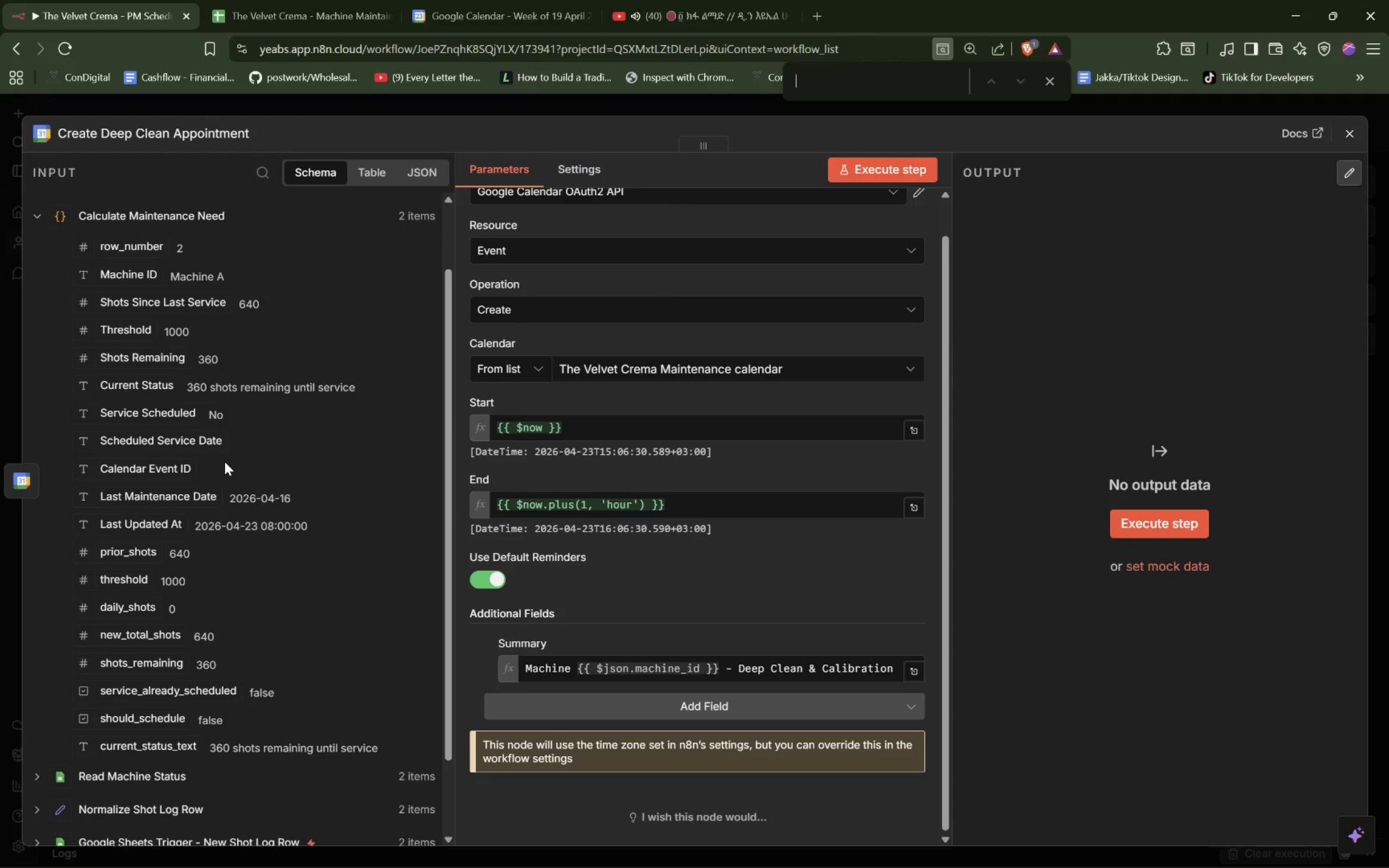 
key(Escape)
 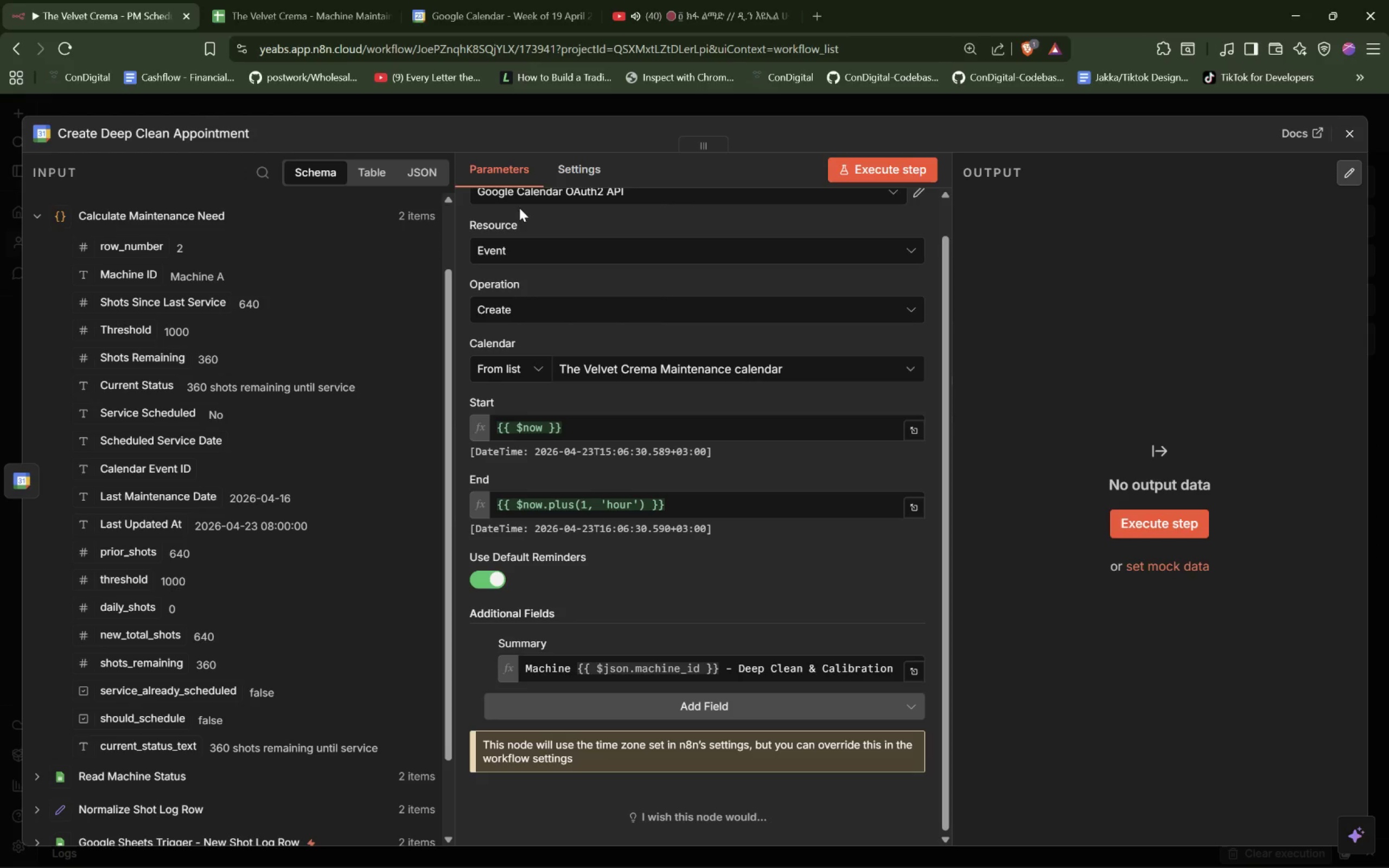 
left_click([702, 100])
 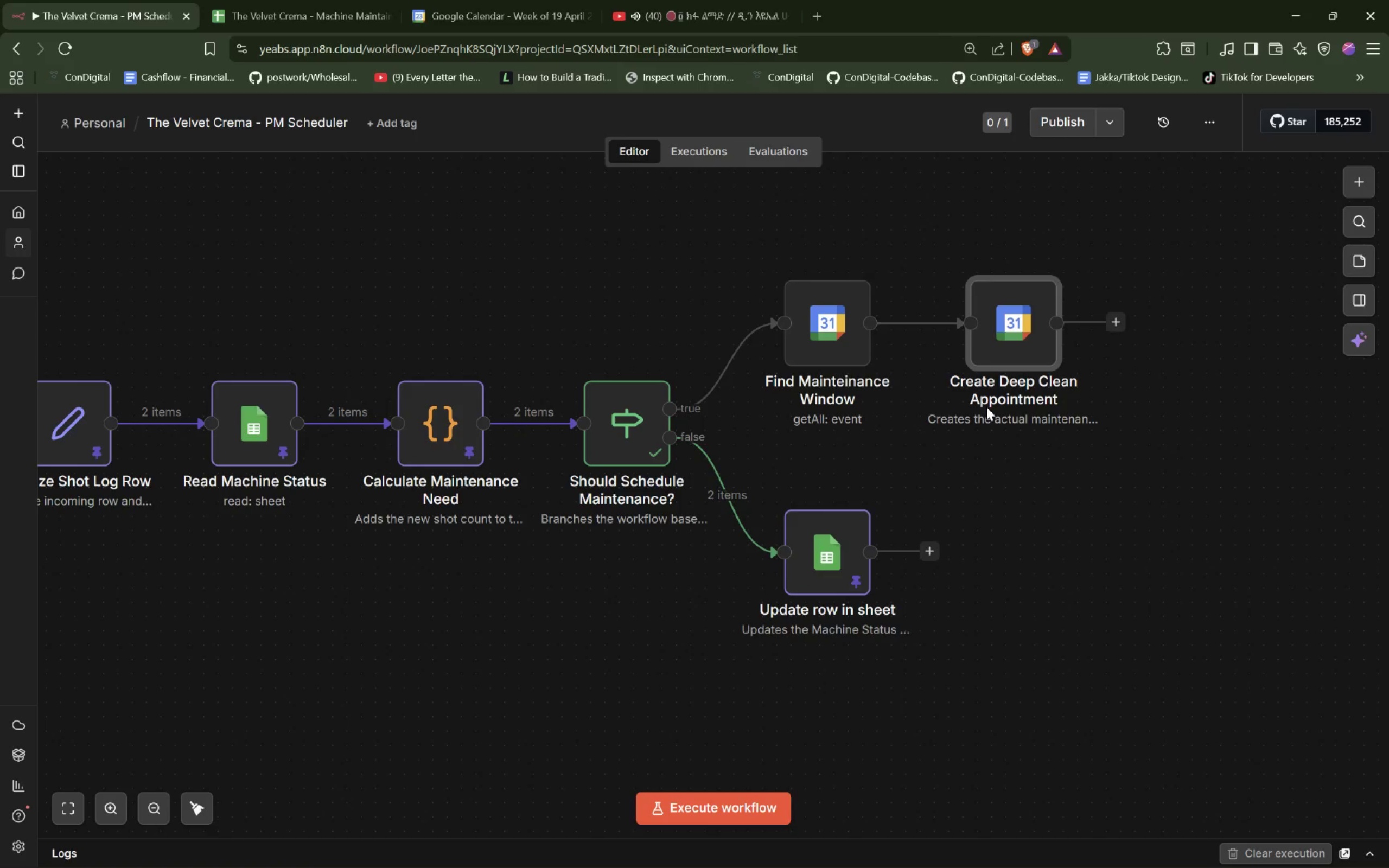 
wait(10.53)
 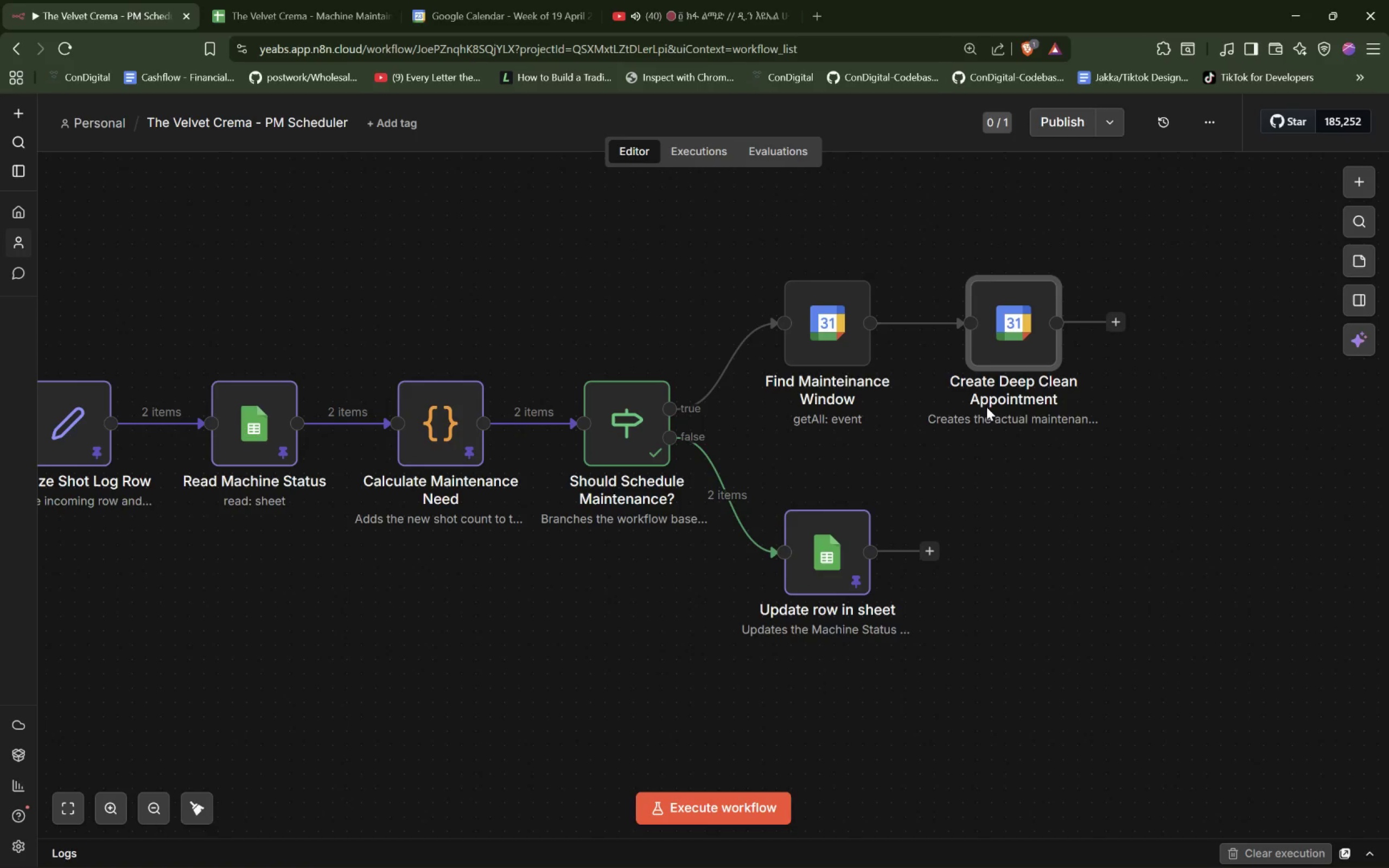 
double_click([630, 410])
 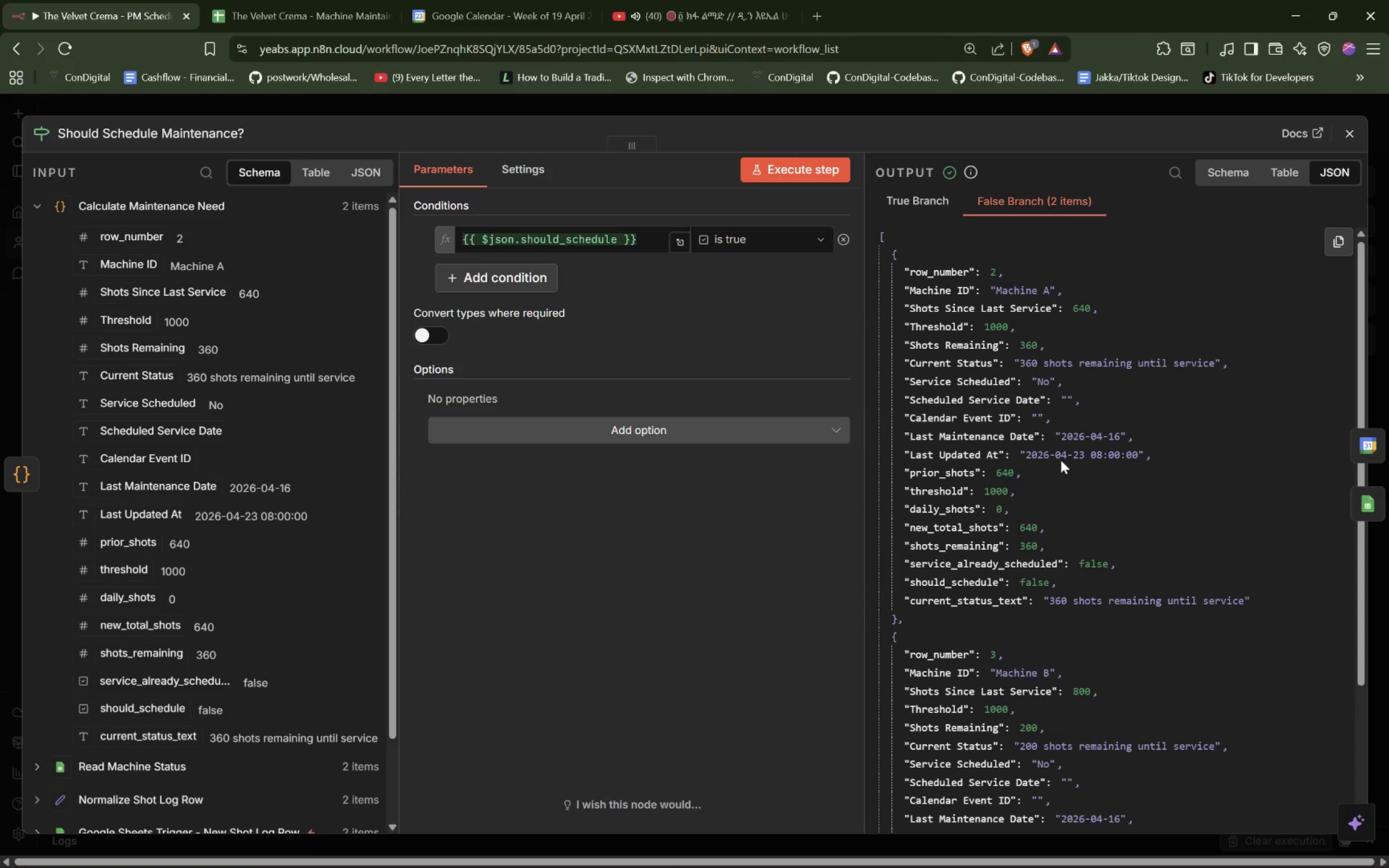 
left_click([766, 241])
 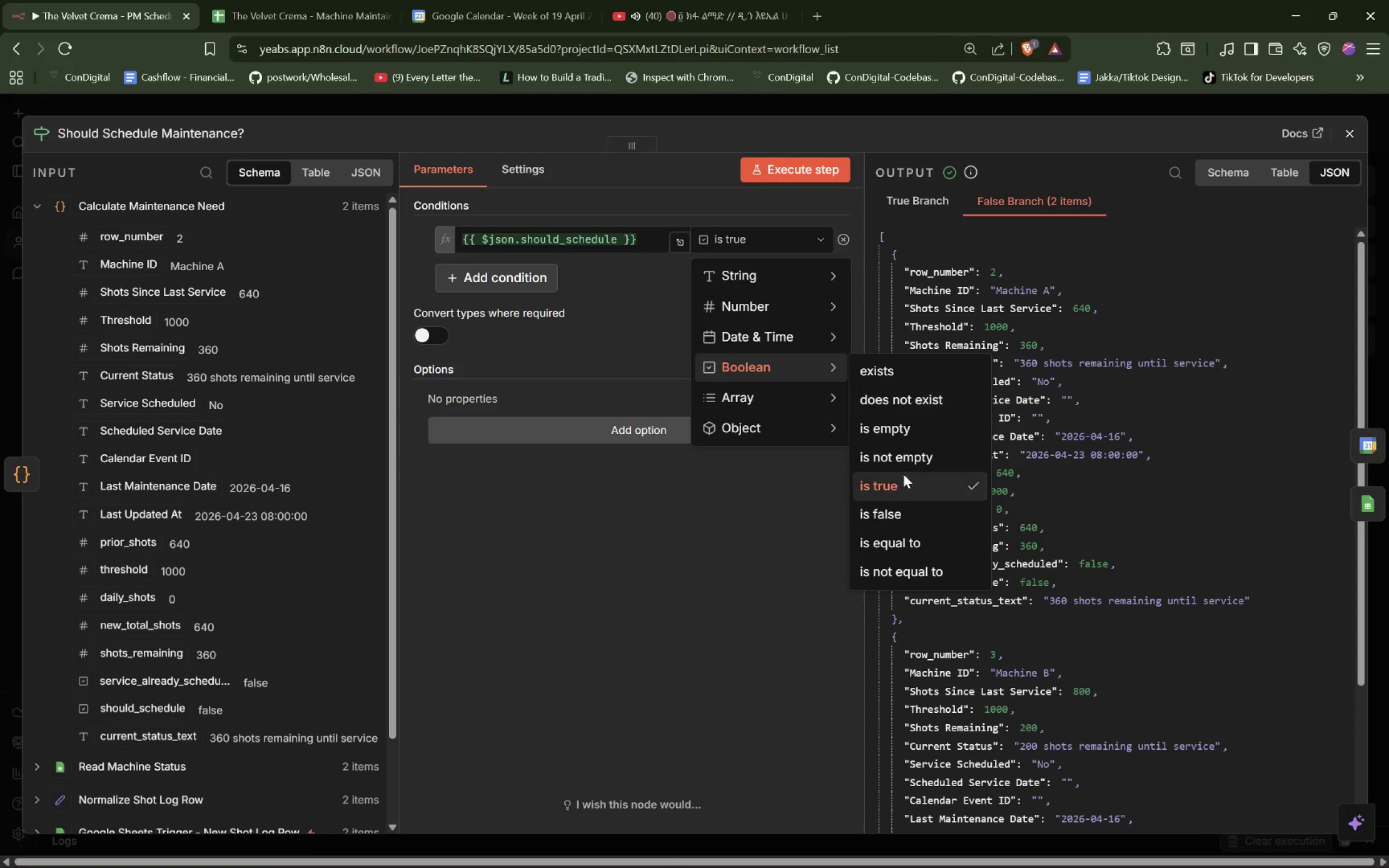 
left_click([902, 512])
 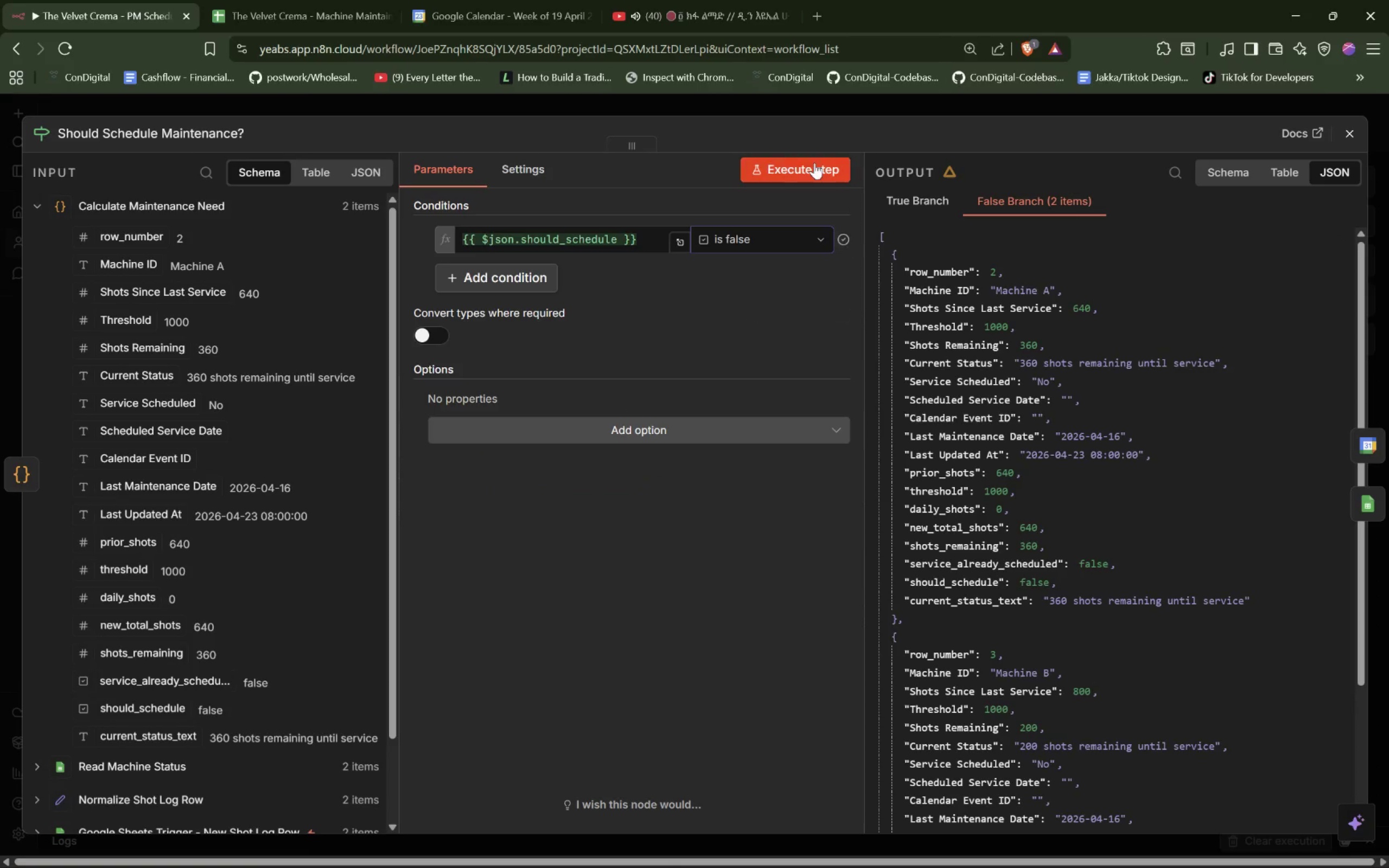 
left_click([797, 169])
 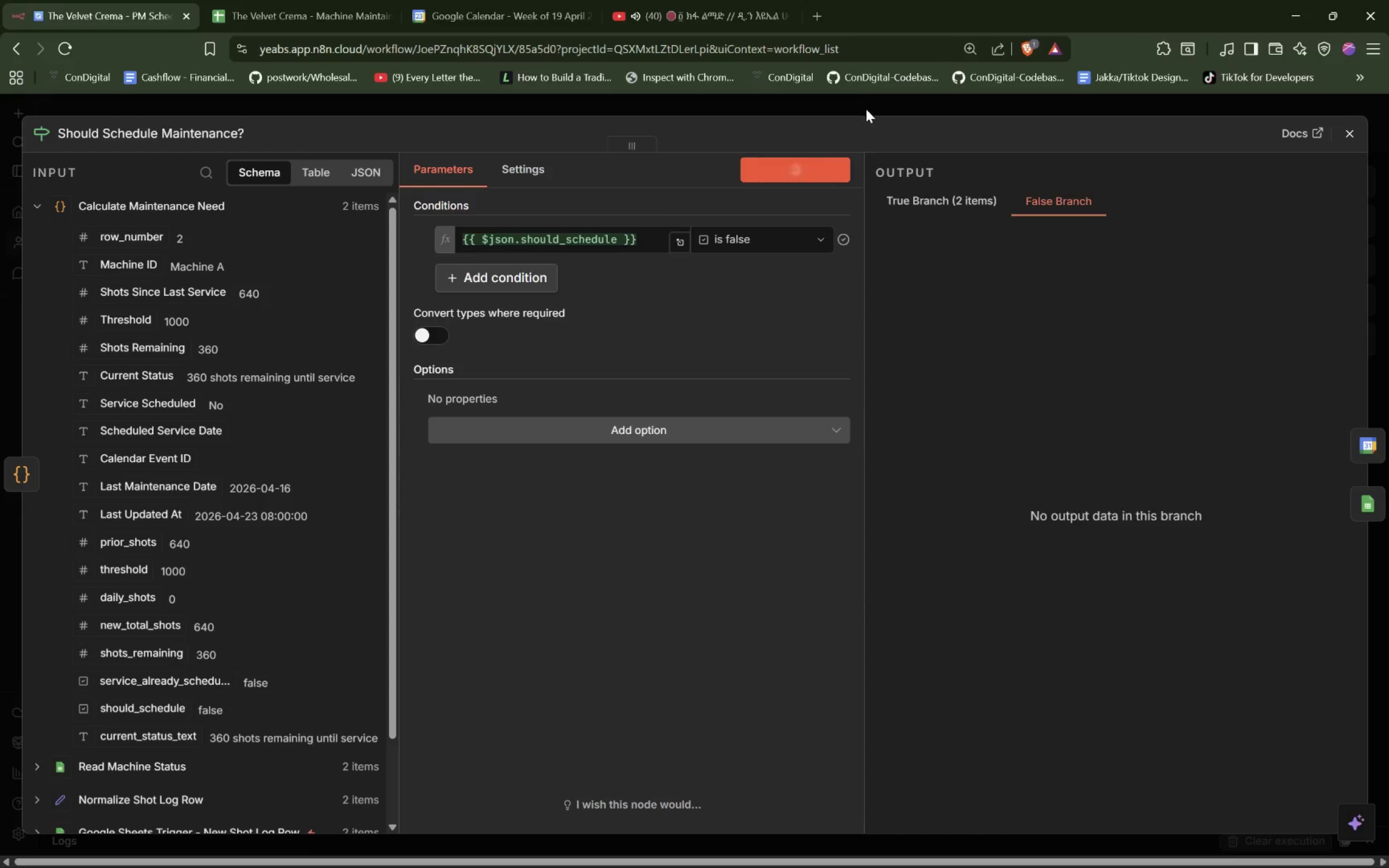 
left_click([868, 109])
 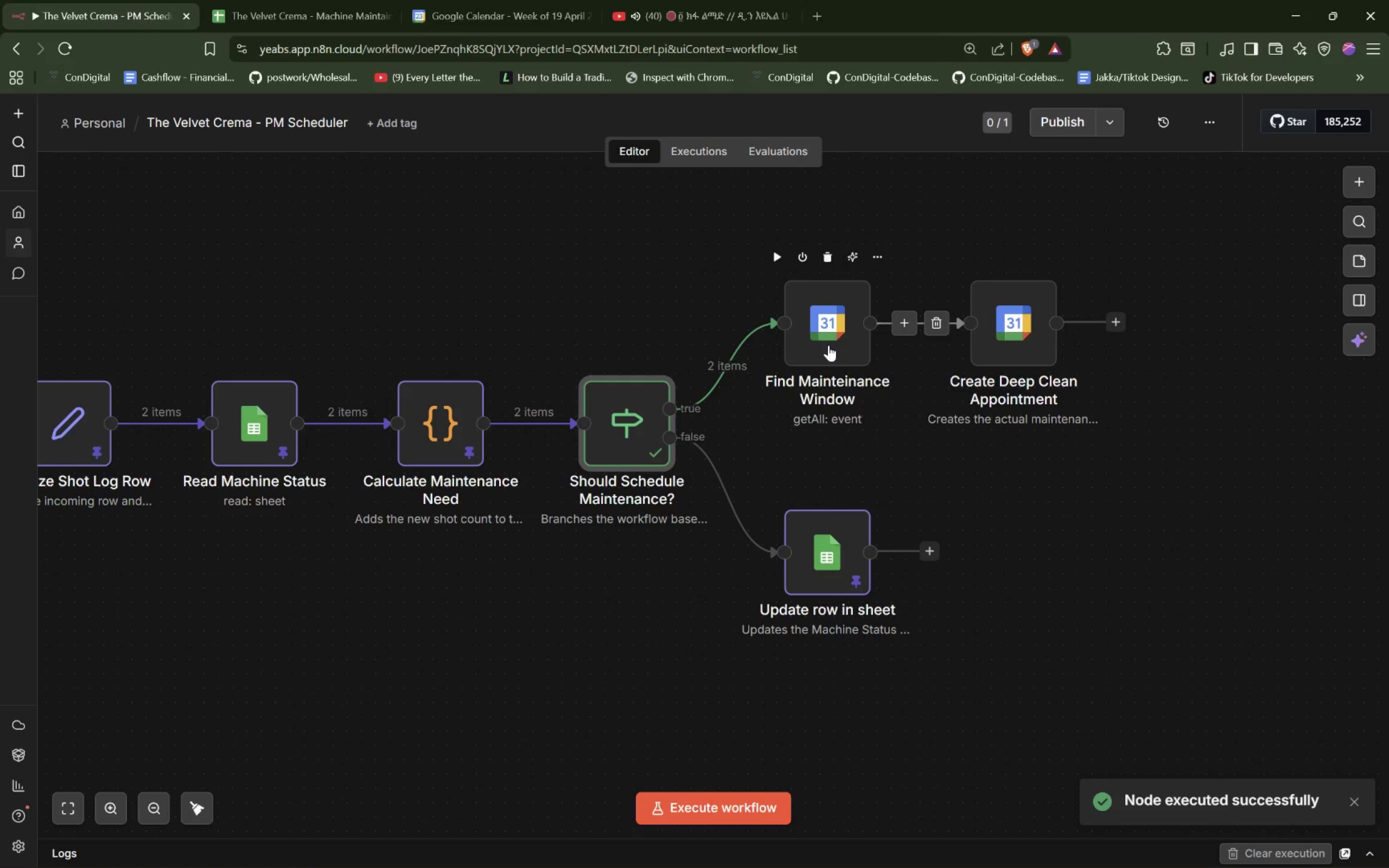 
double_click([829, 345])
 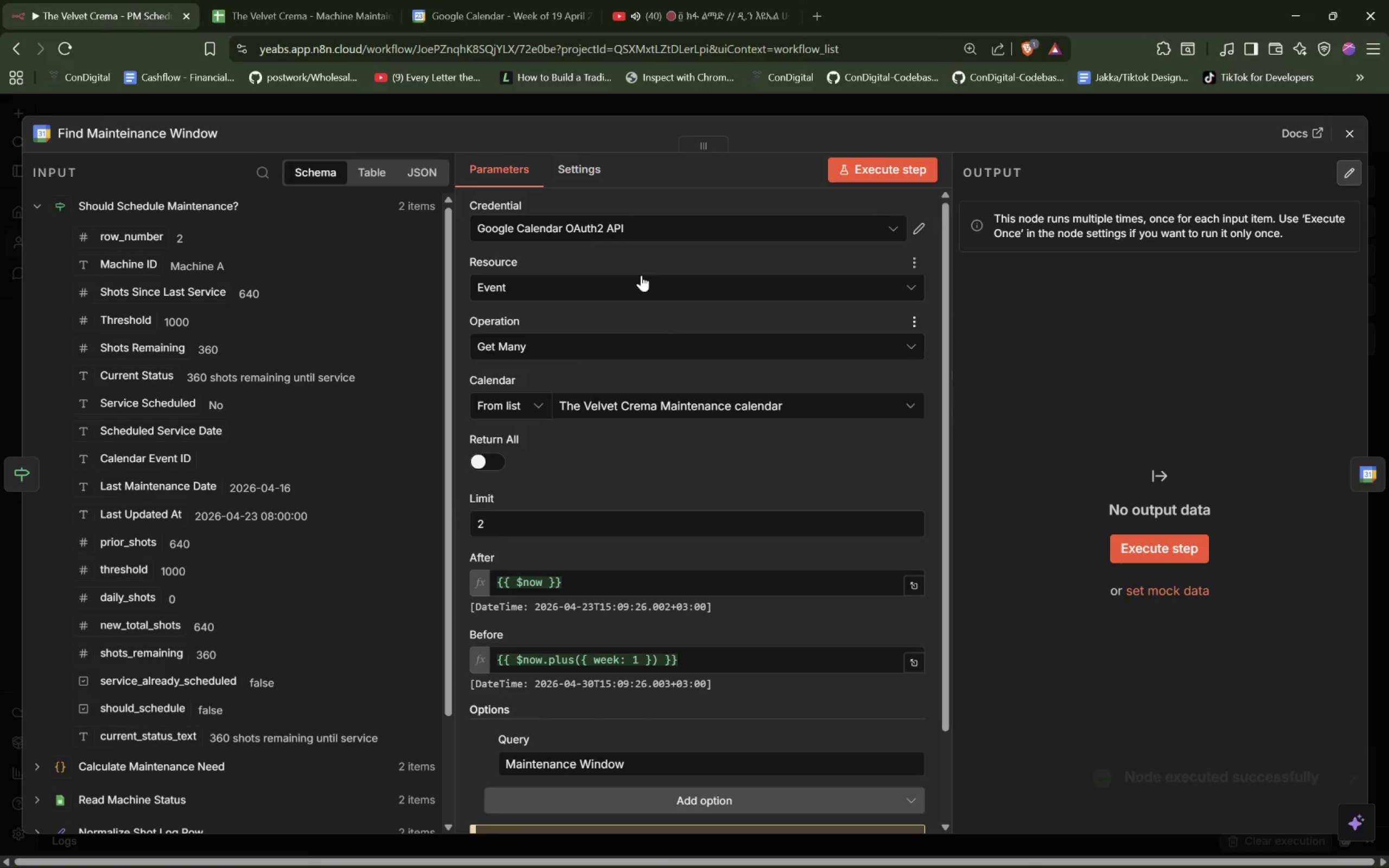 
left_click([889, 165])
 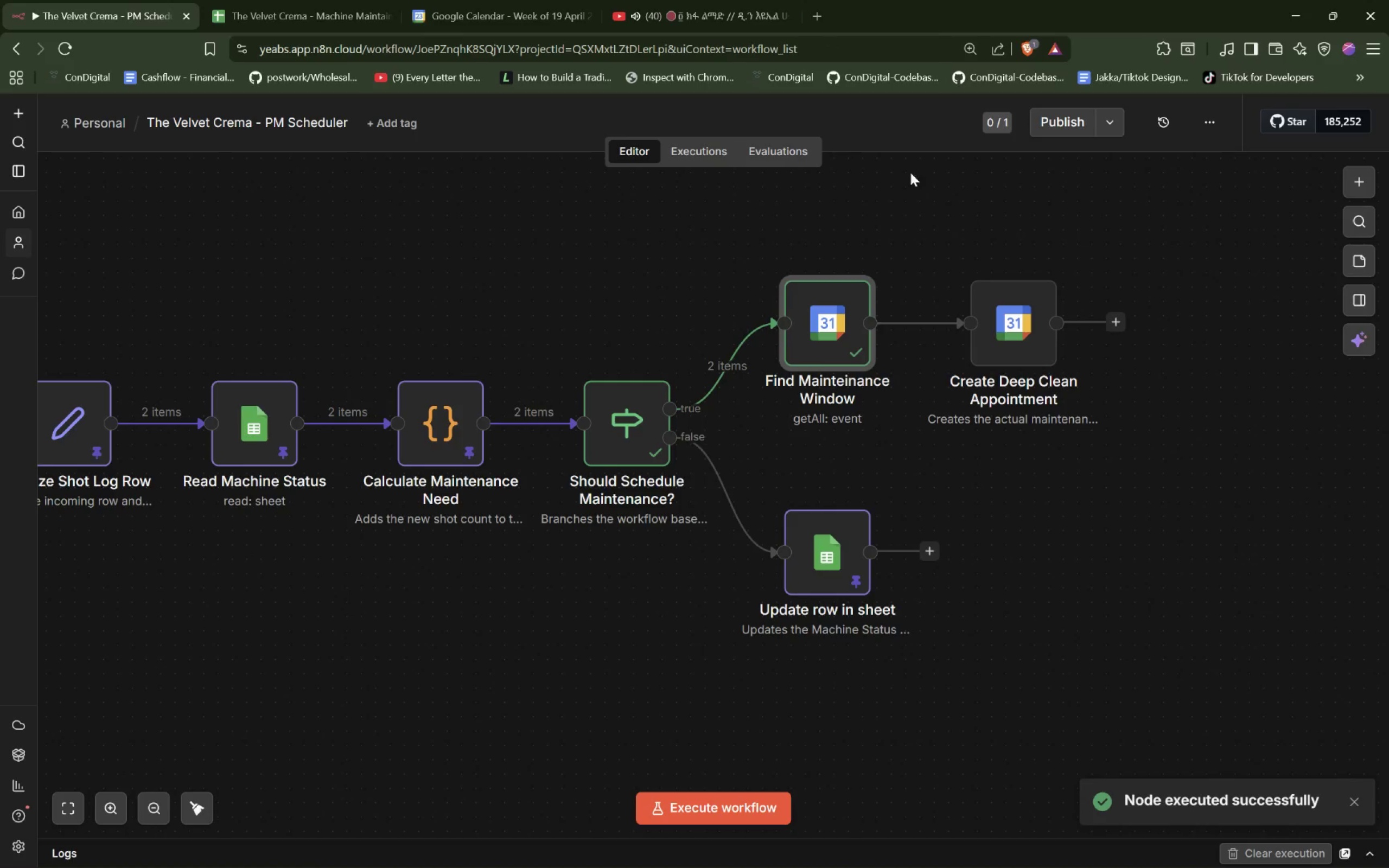 
double_click([976, 330])
 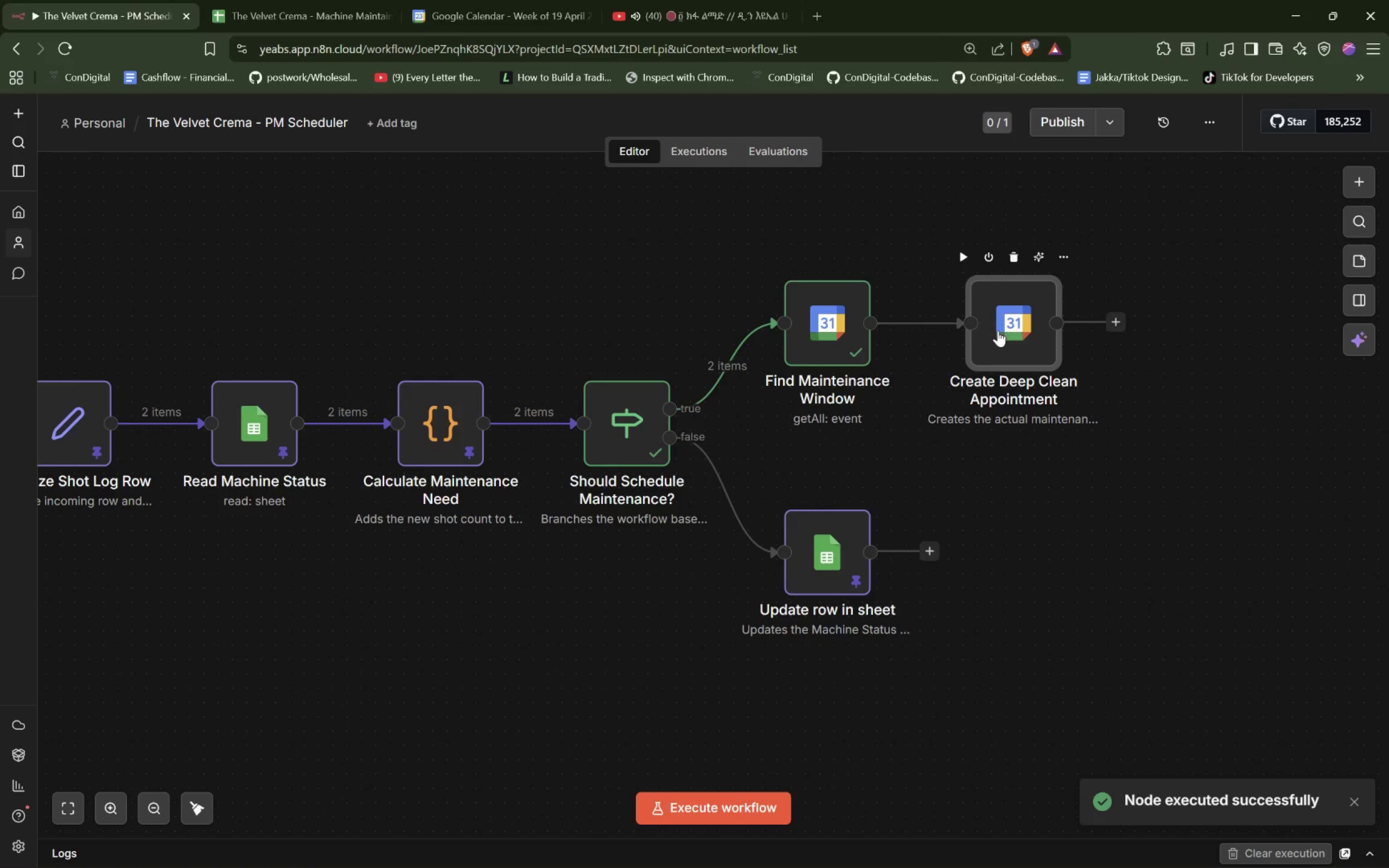 
double_click([998, 330])
 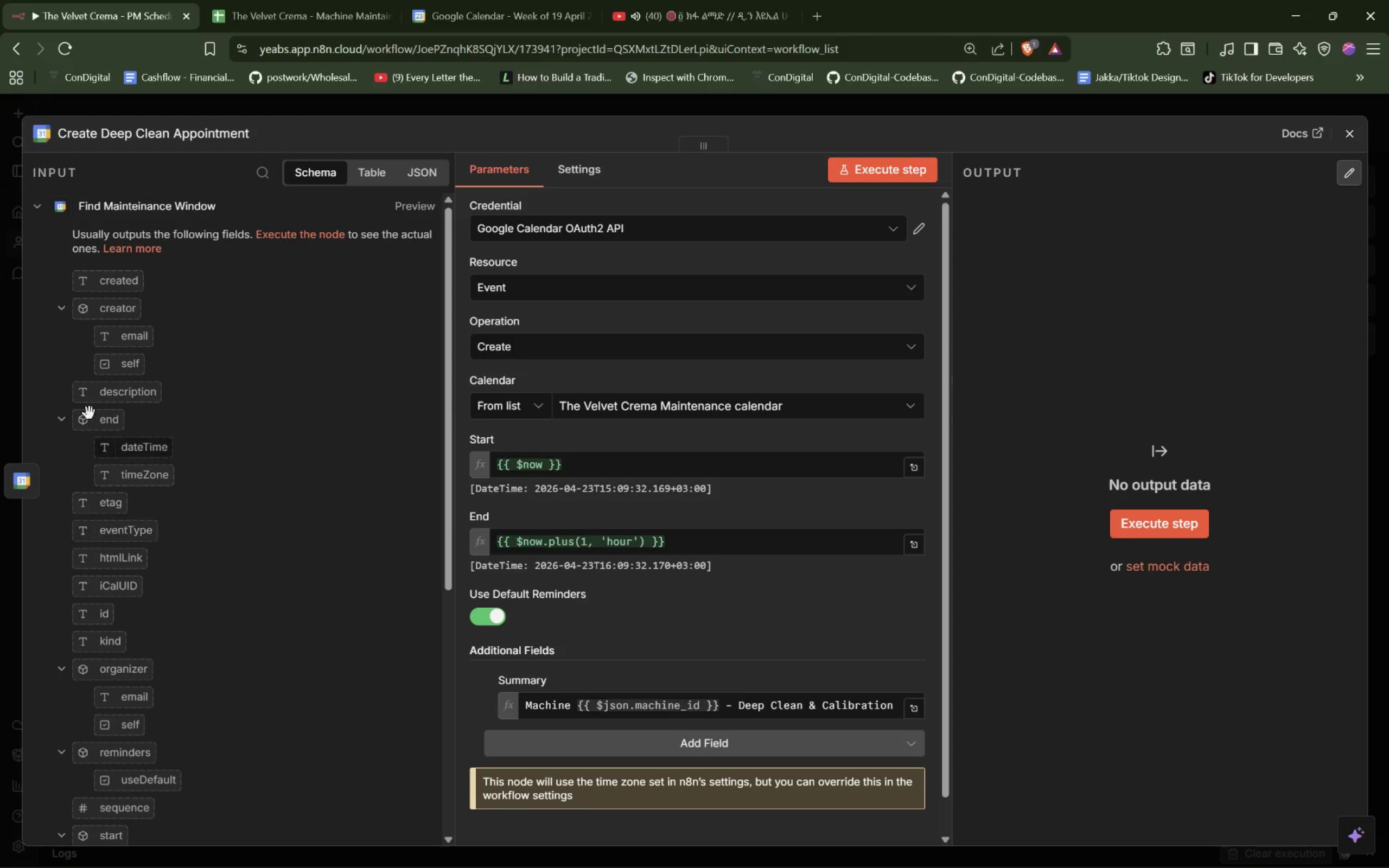 
left_click([36, 208])
 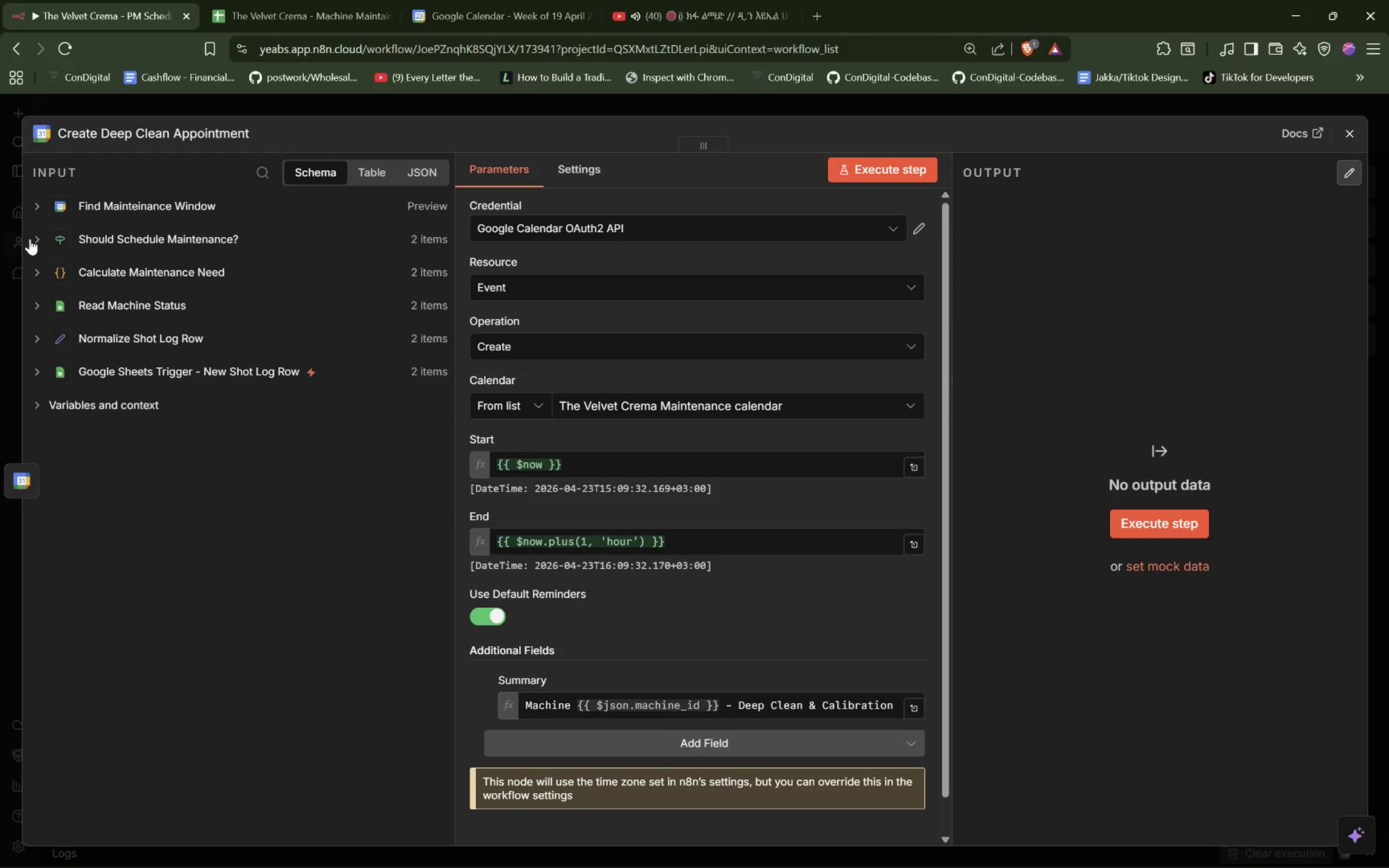 
left_click([30, 238])
 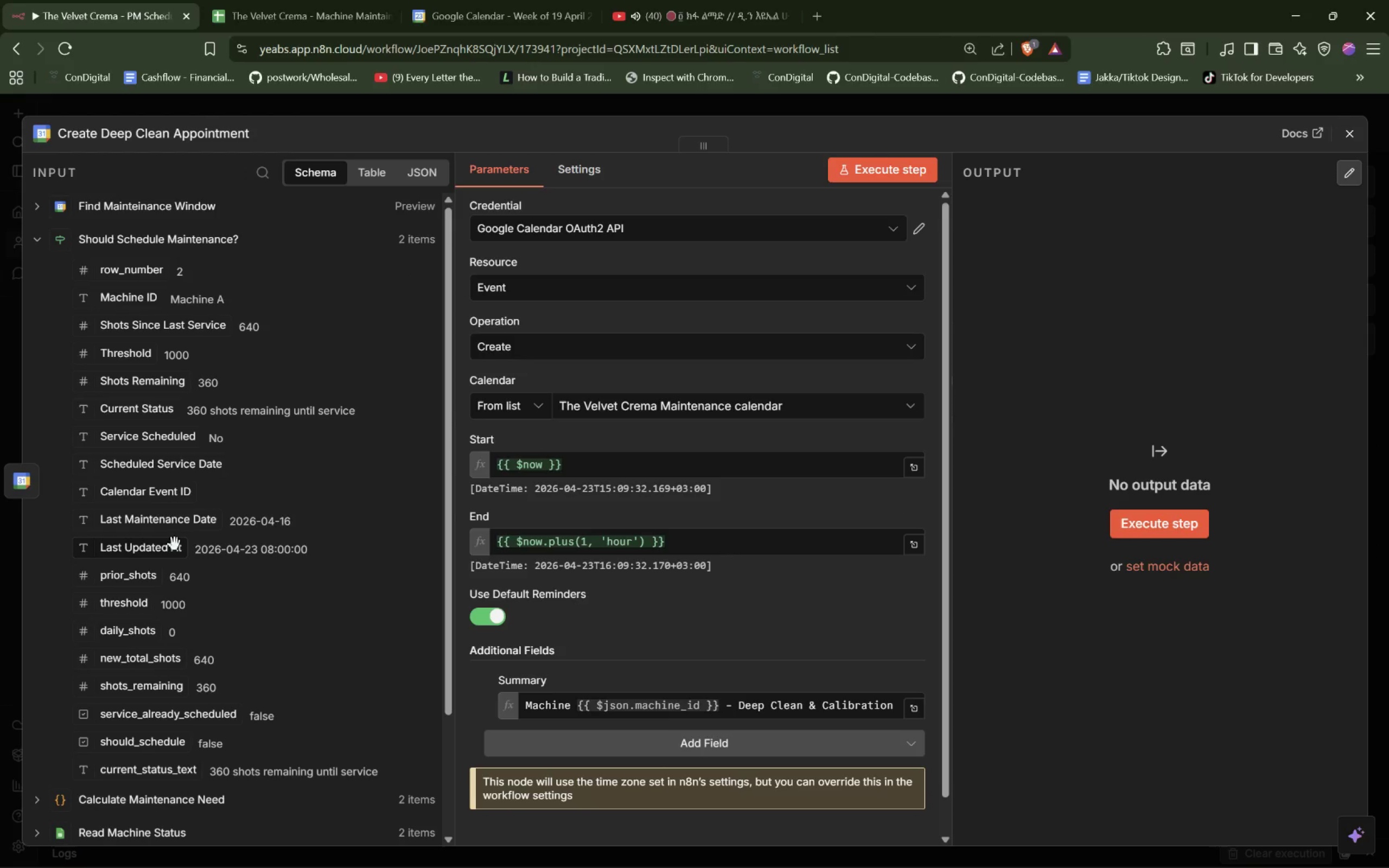 
wait(8.41)
 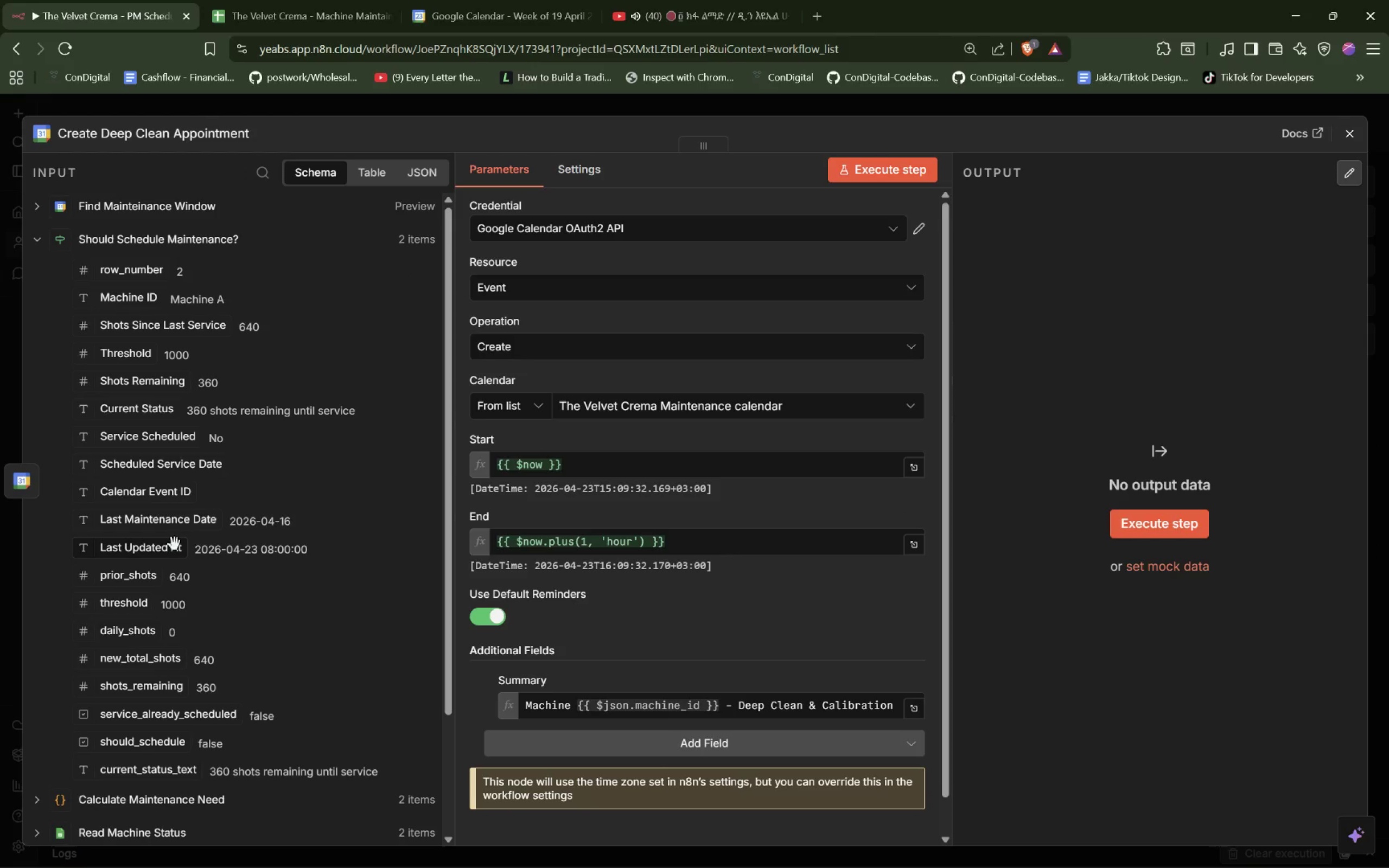 
left_click_drag(start_coordinate=[284, 746], to_coordinate=[277, 617])
 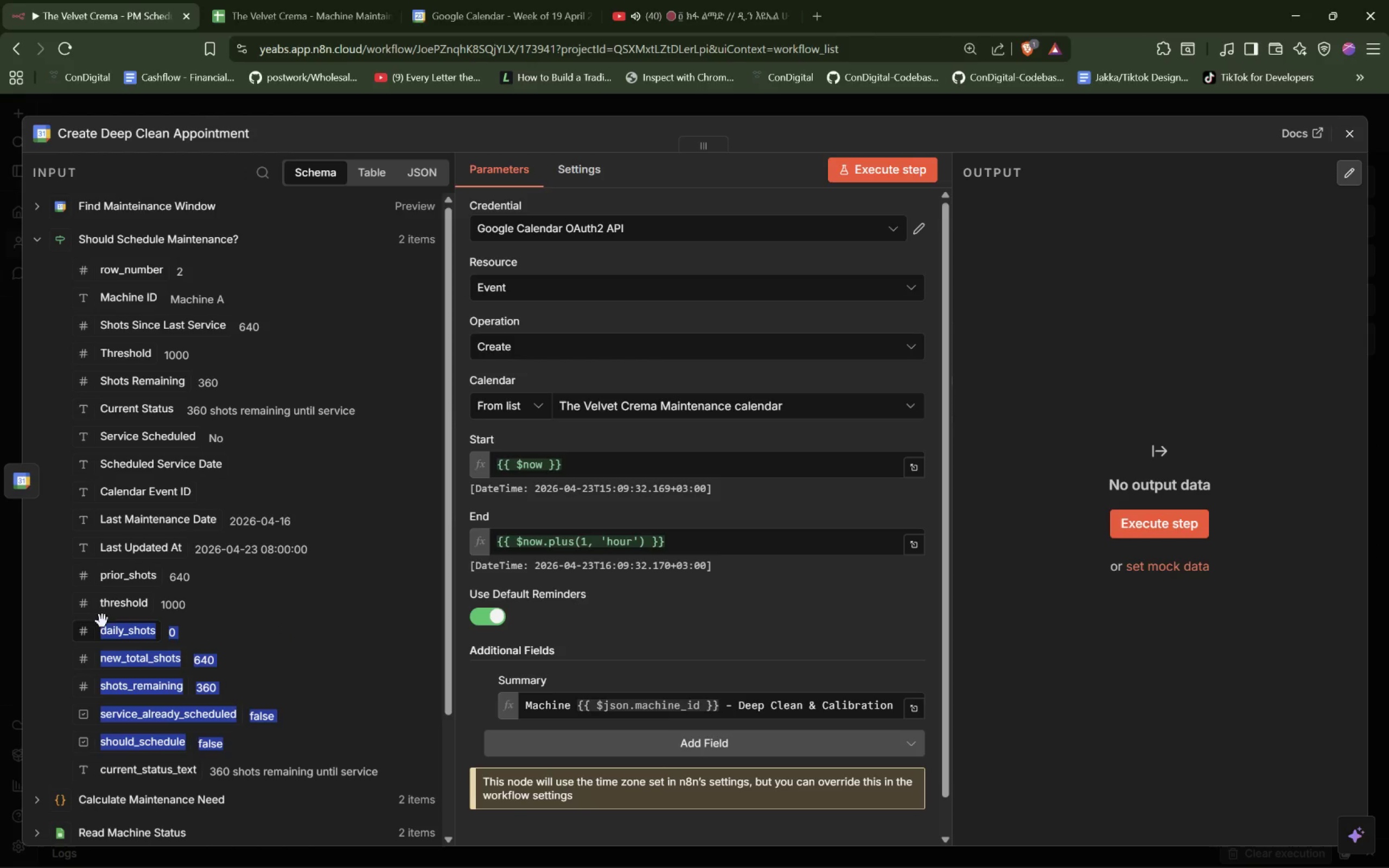 
left_click([55, 621])
 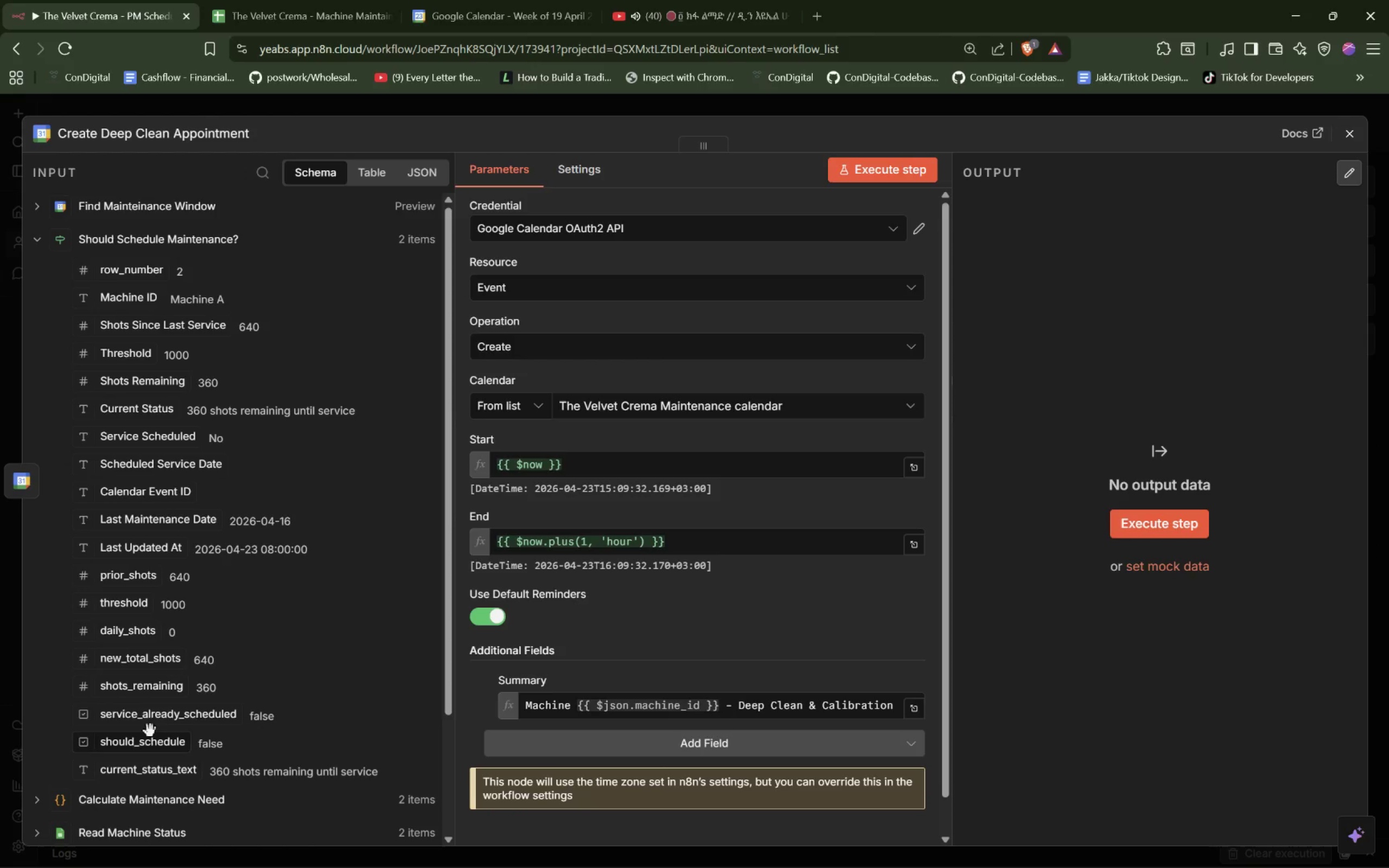 
wait(21.89)
 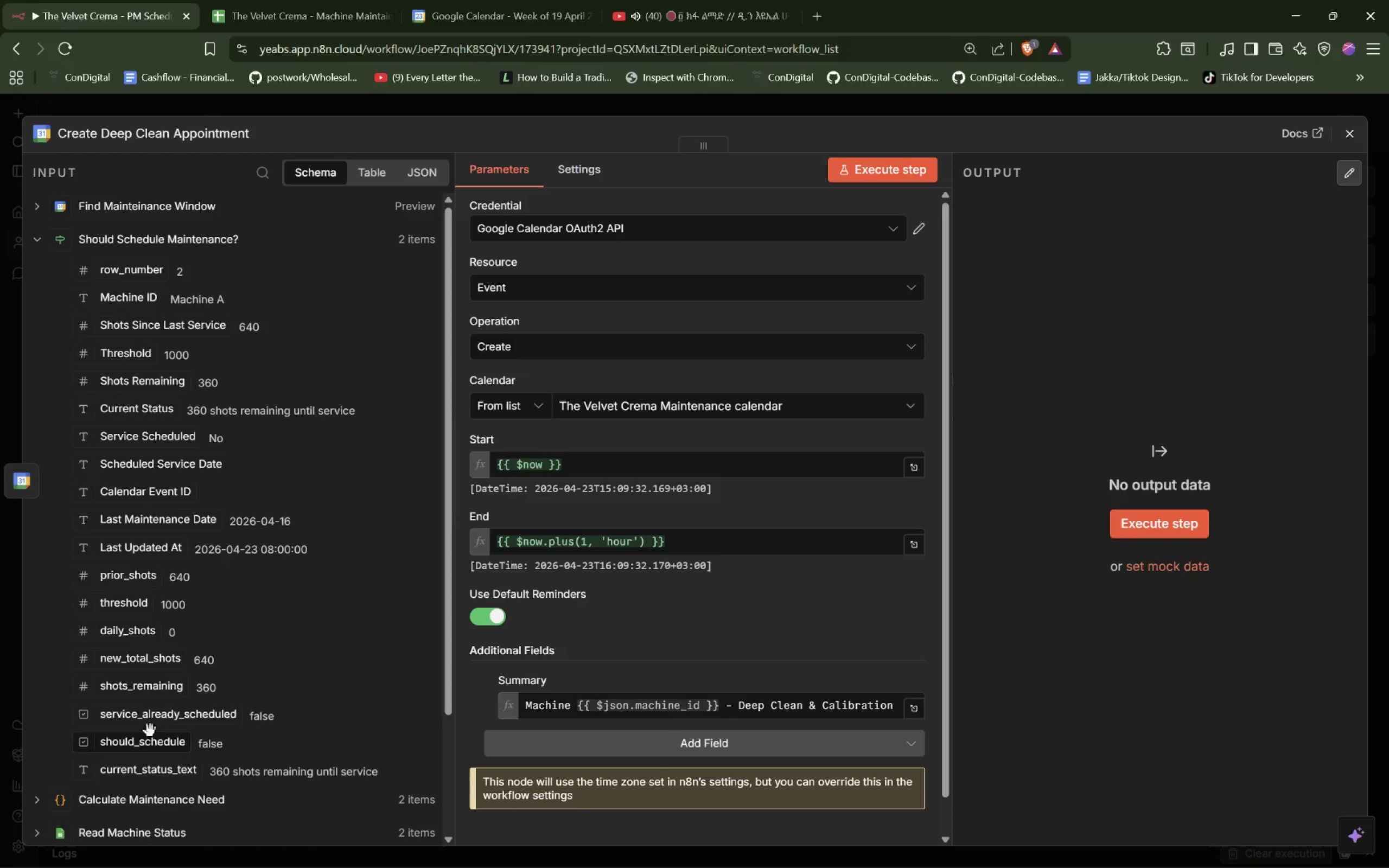 
key(Control+ControlLeft)
 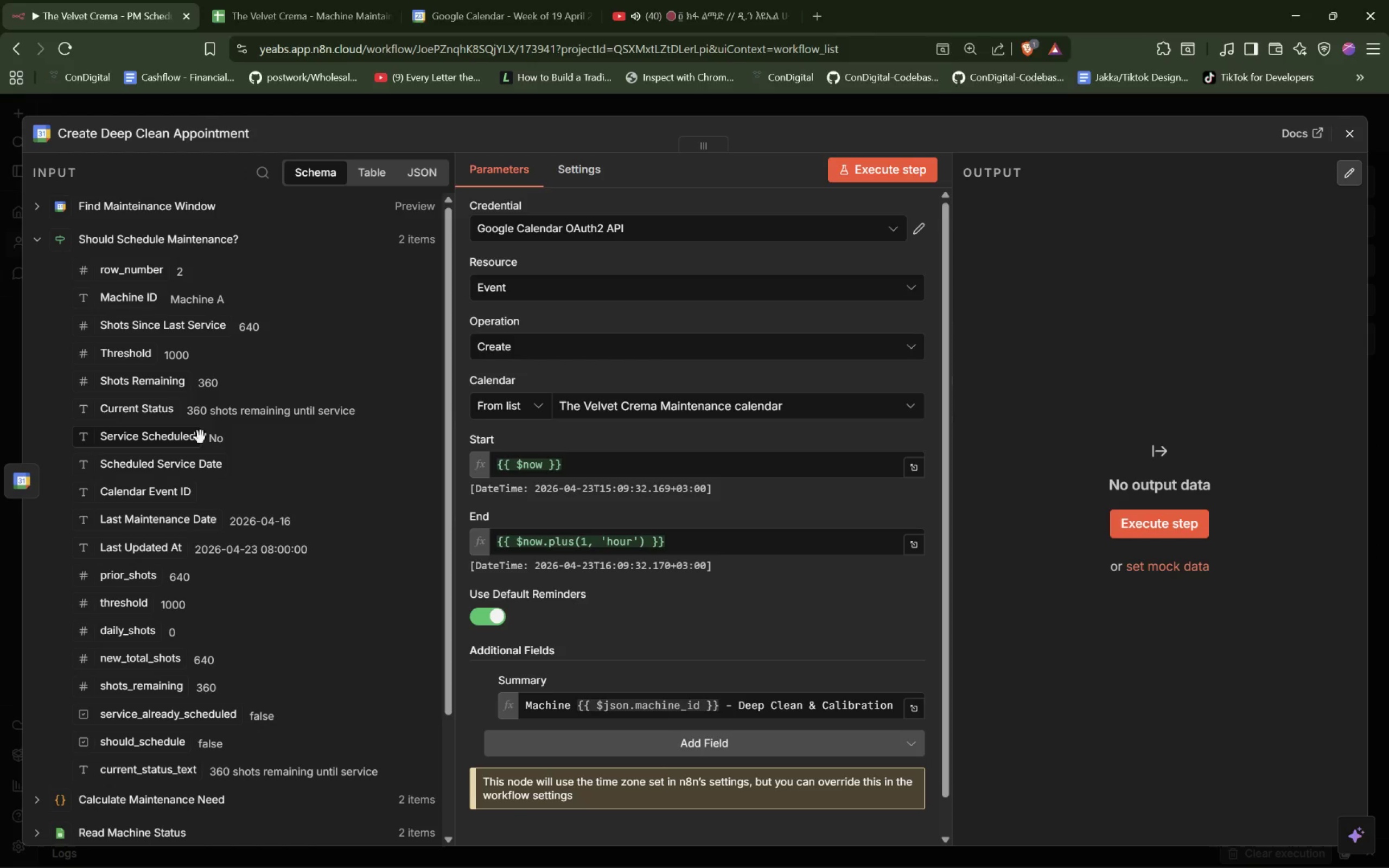 
key(Control+F)
 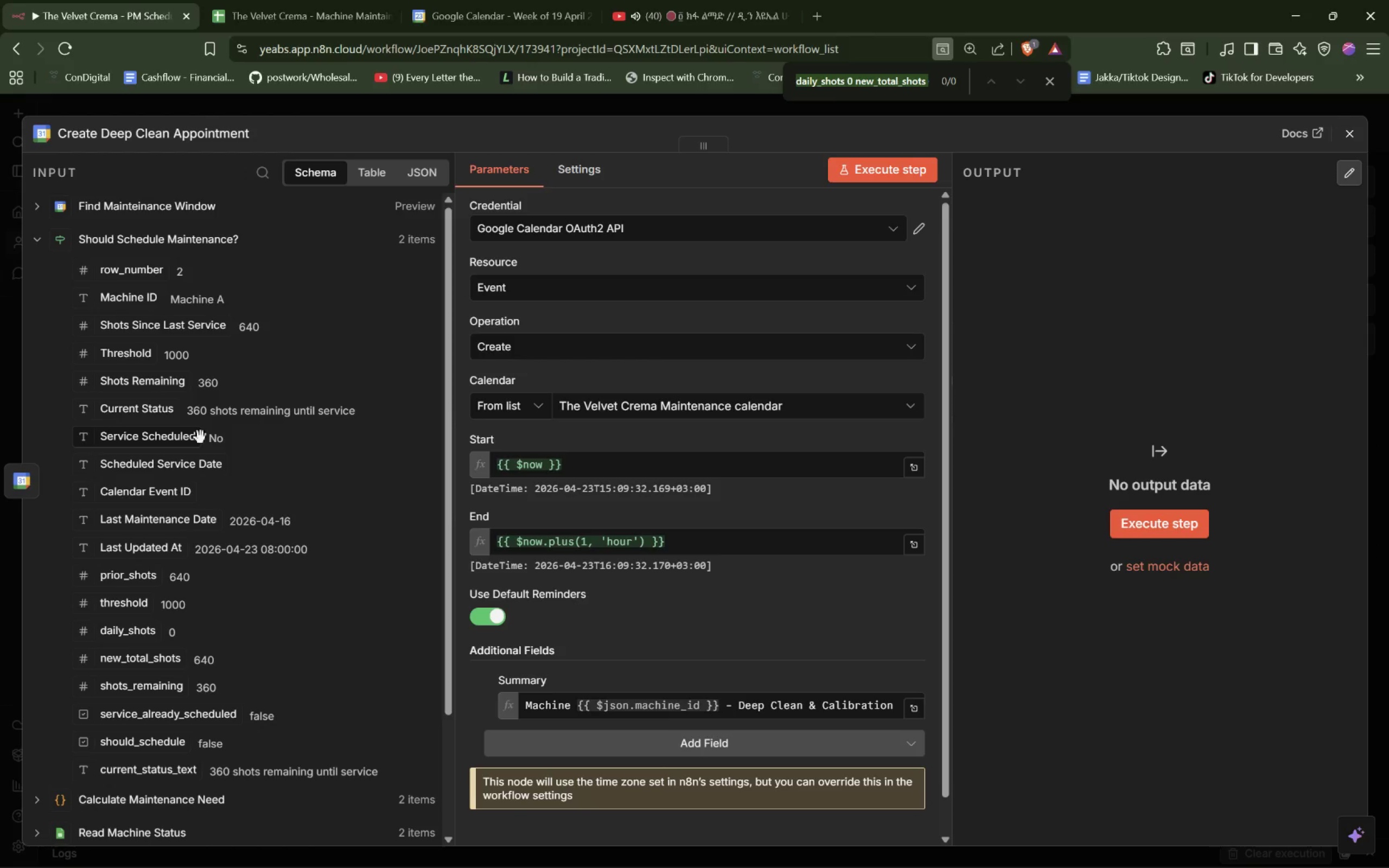 
type(time)
 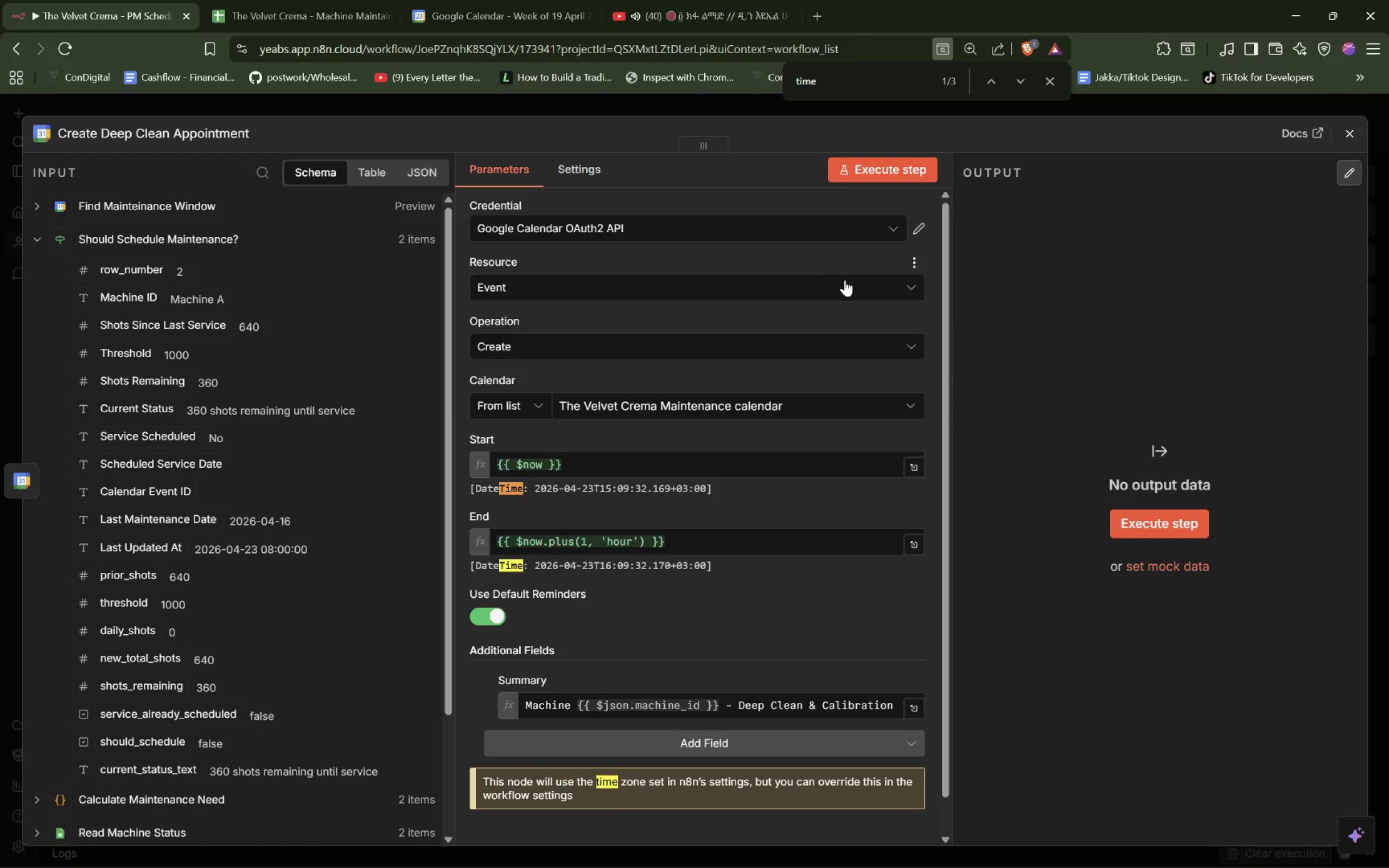 
left_click([993, 83])
 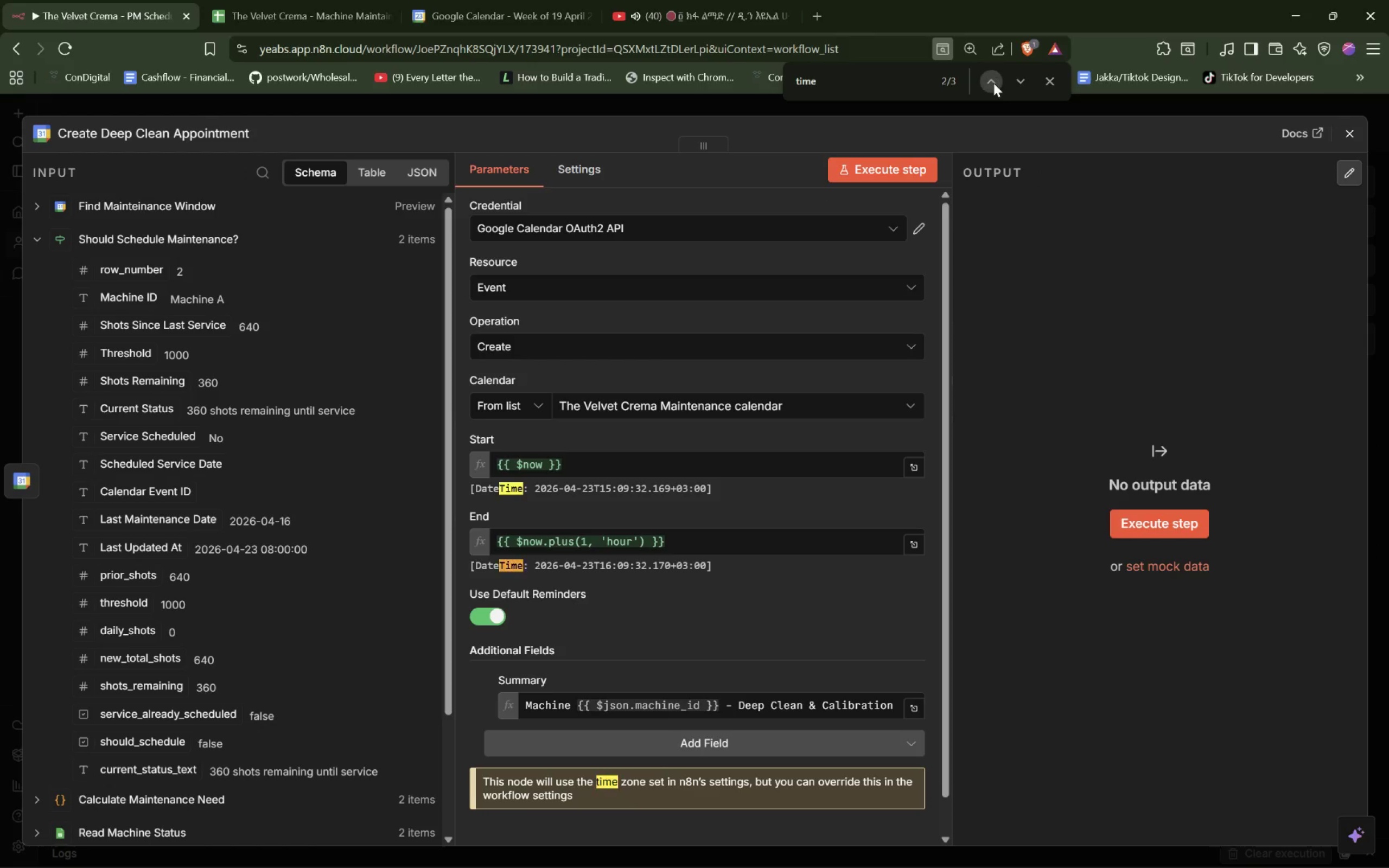 
double_click([993, 83])
 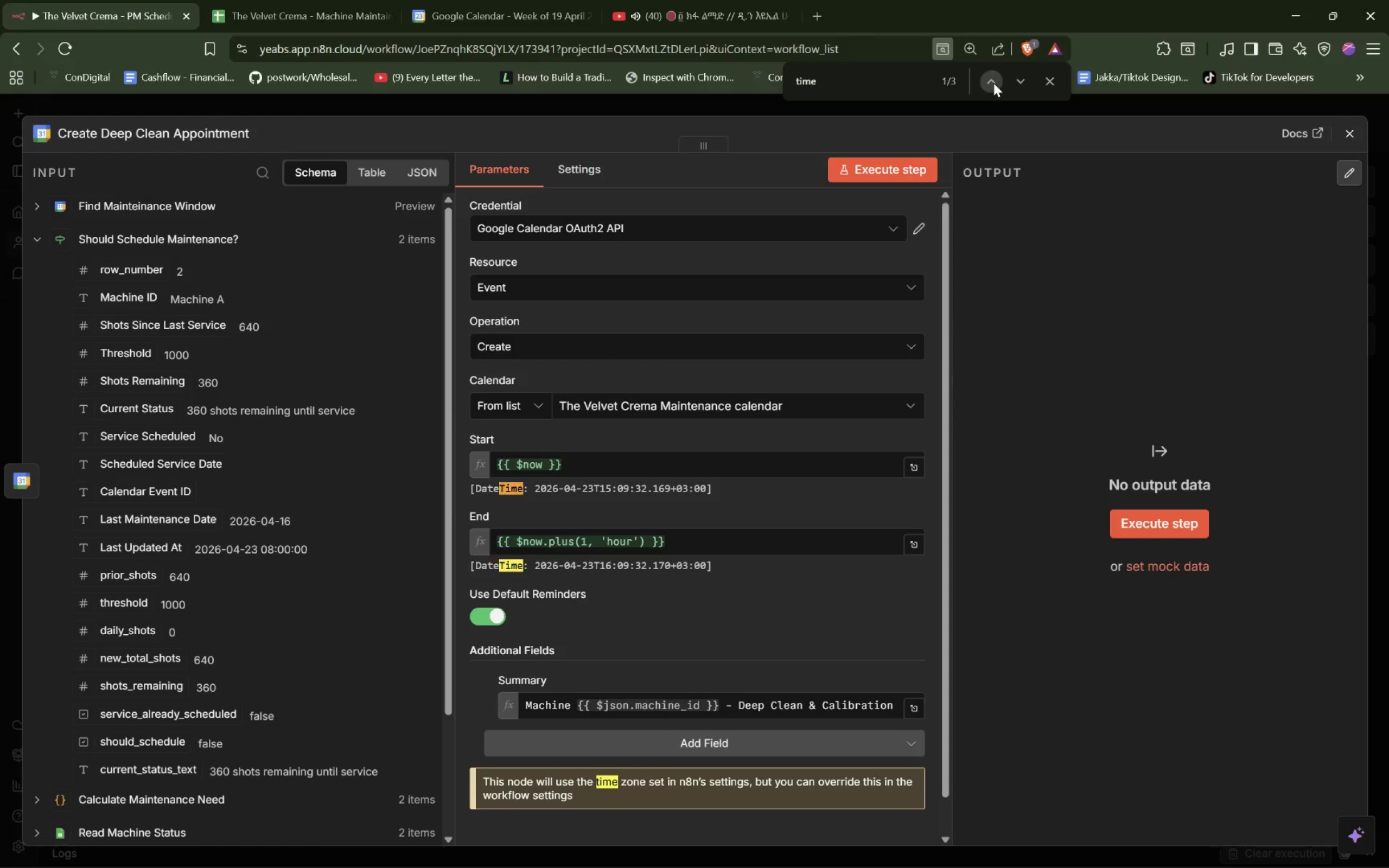 
triple_click([993, 83])
 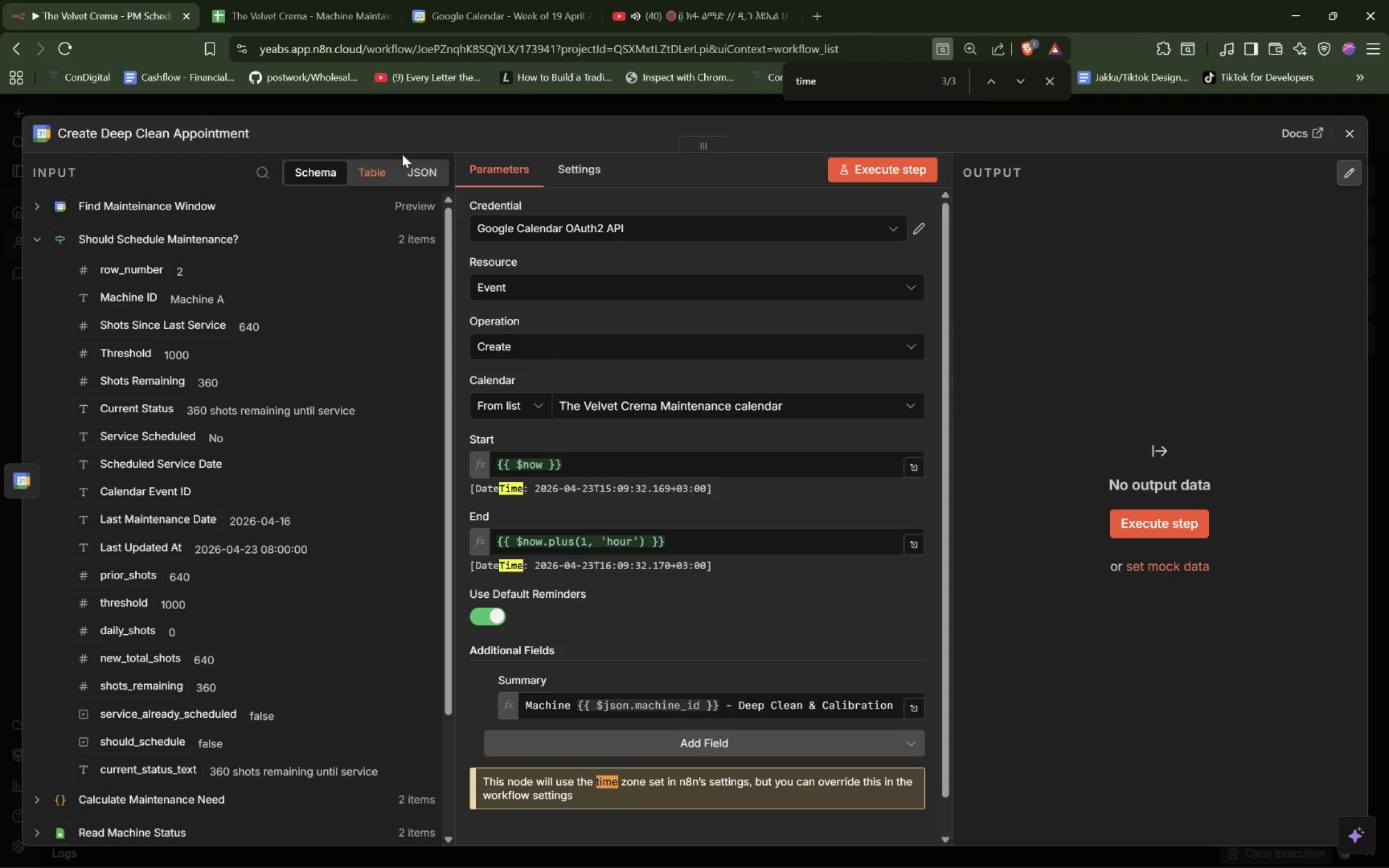 
left_click([441, 106])
 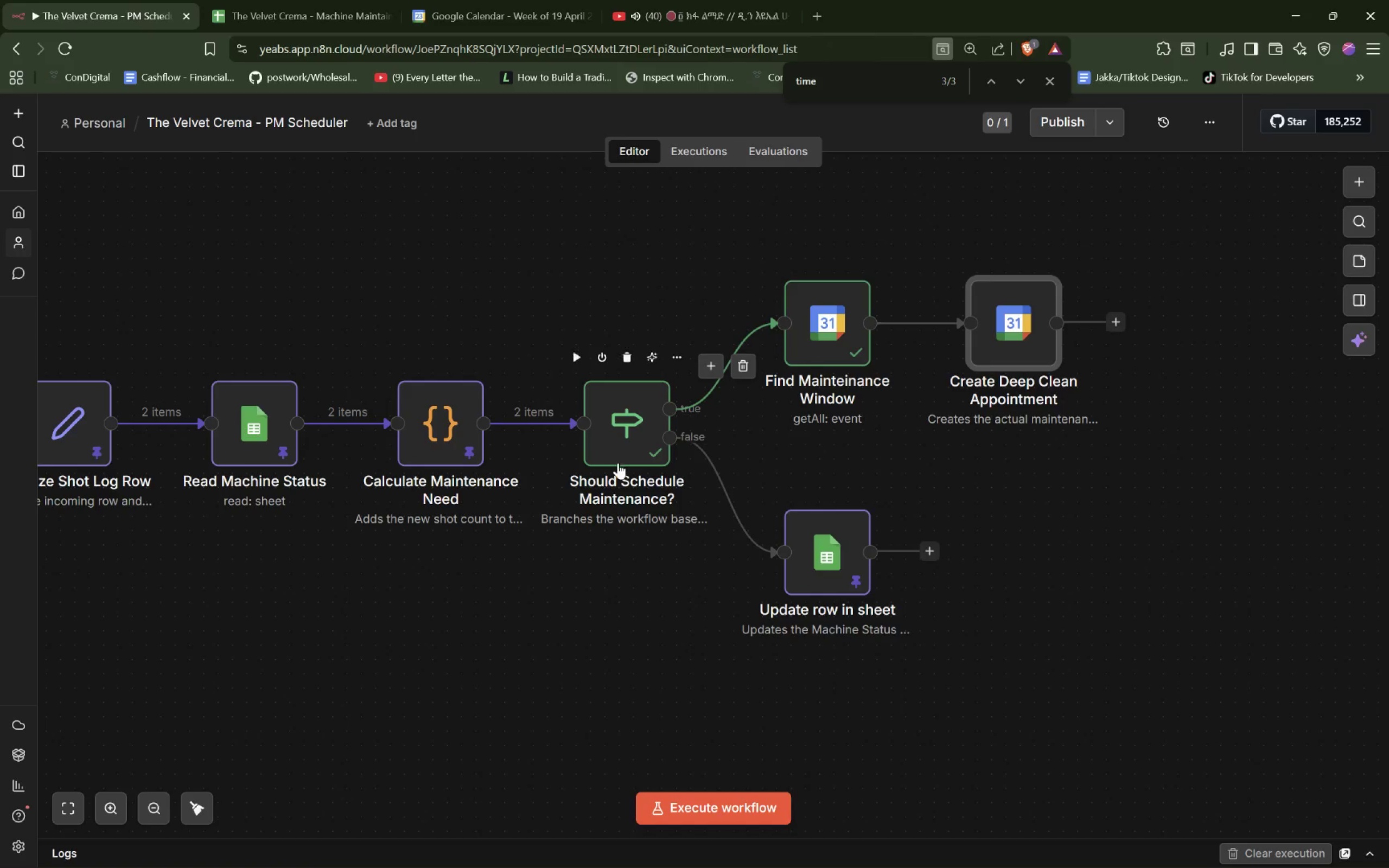 
double_click([640, 441])
 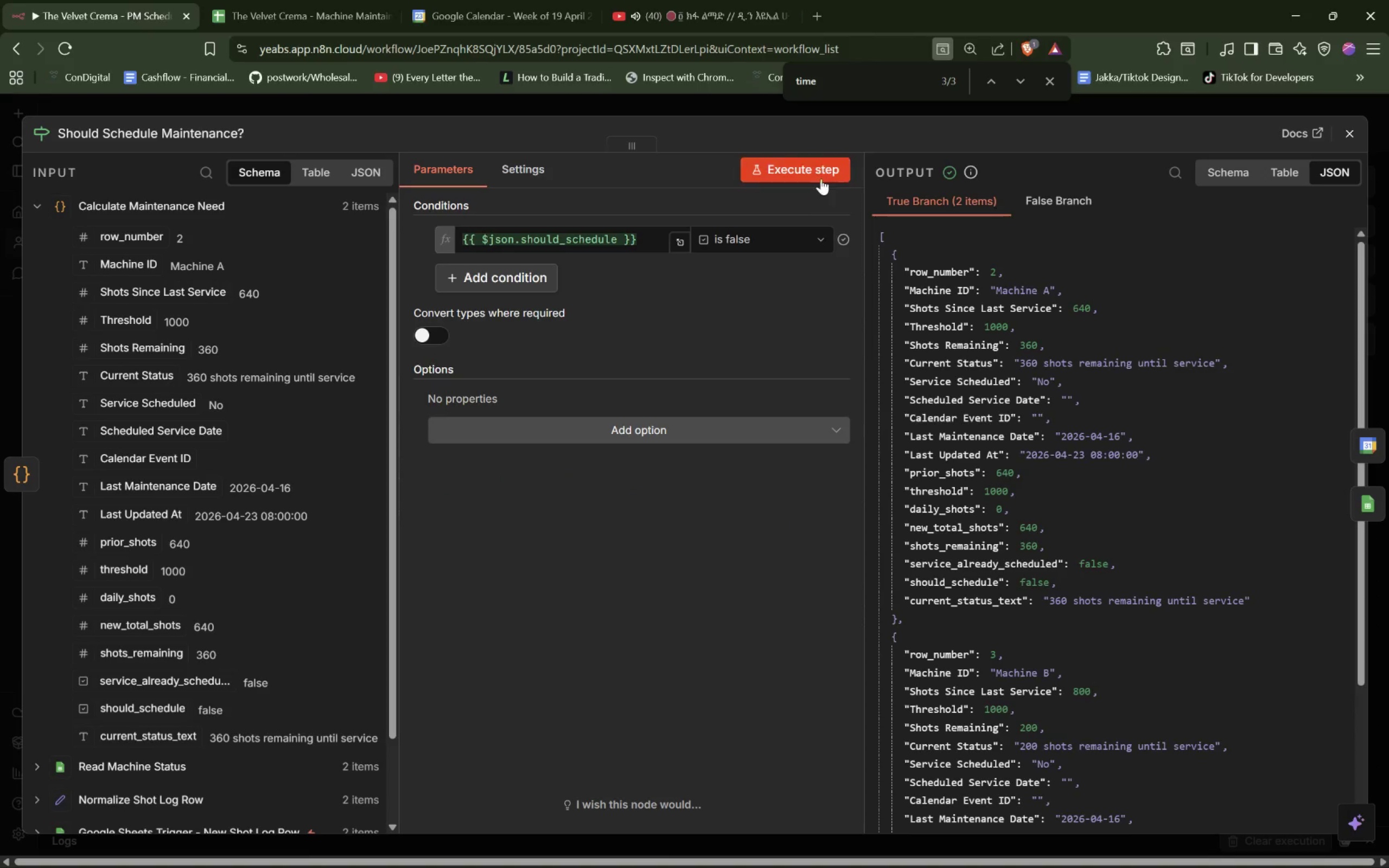 
left_click([809, 241])
 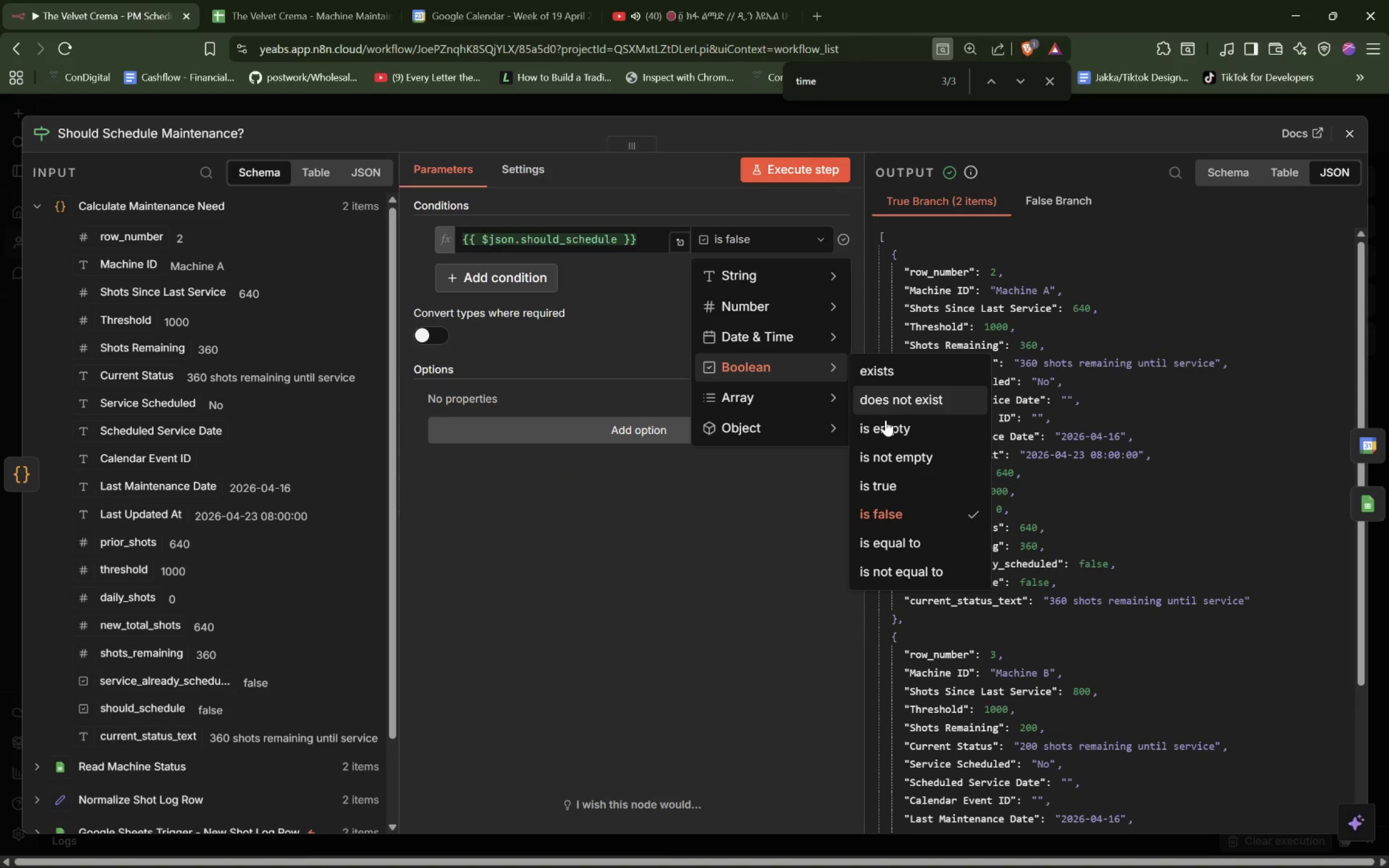 
left_click([885, 478])
 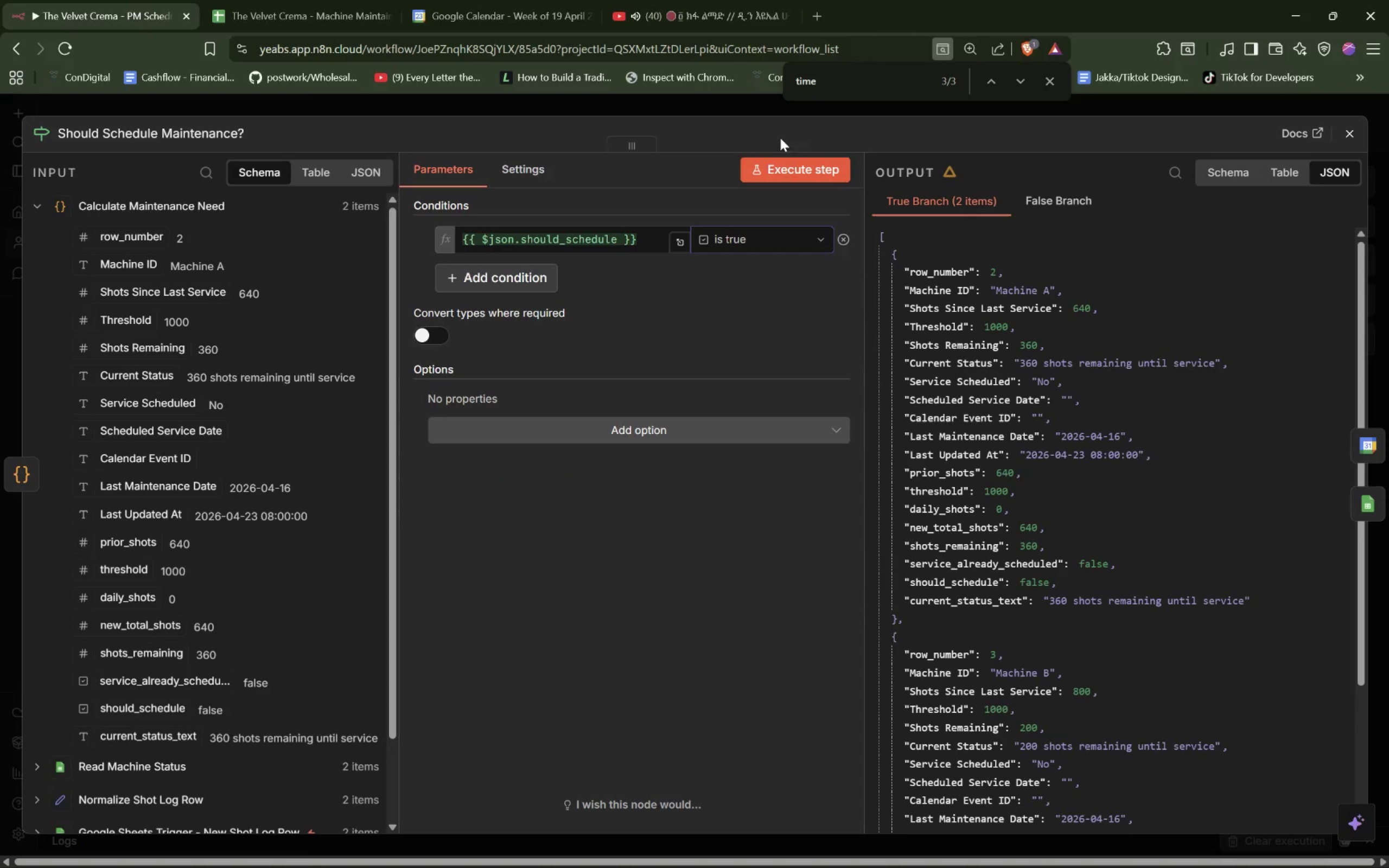 
left_click([781, 175])
 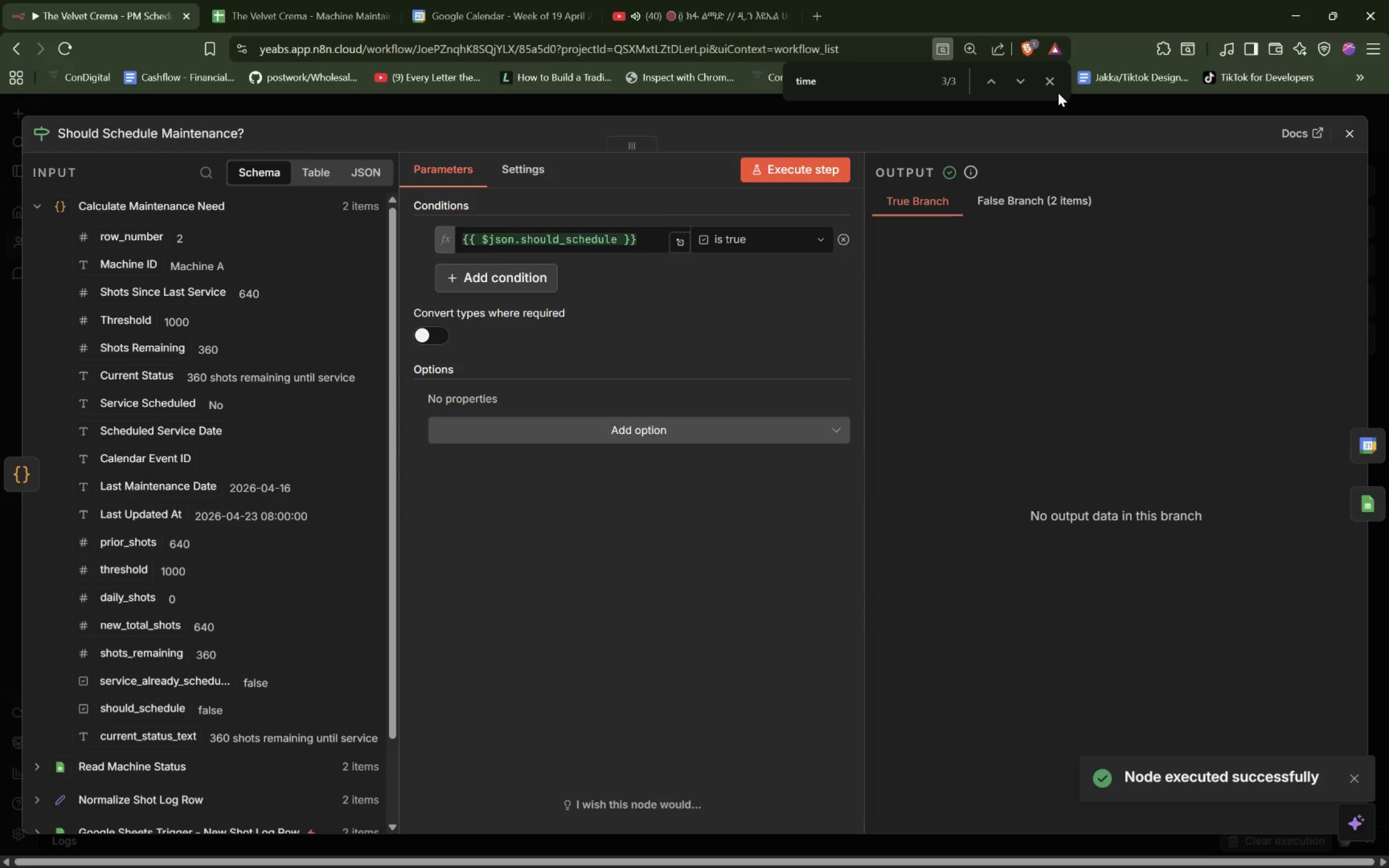 
left_click([1050, 81])
 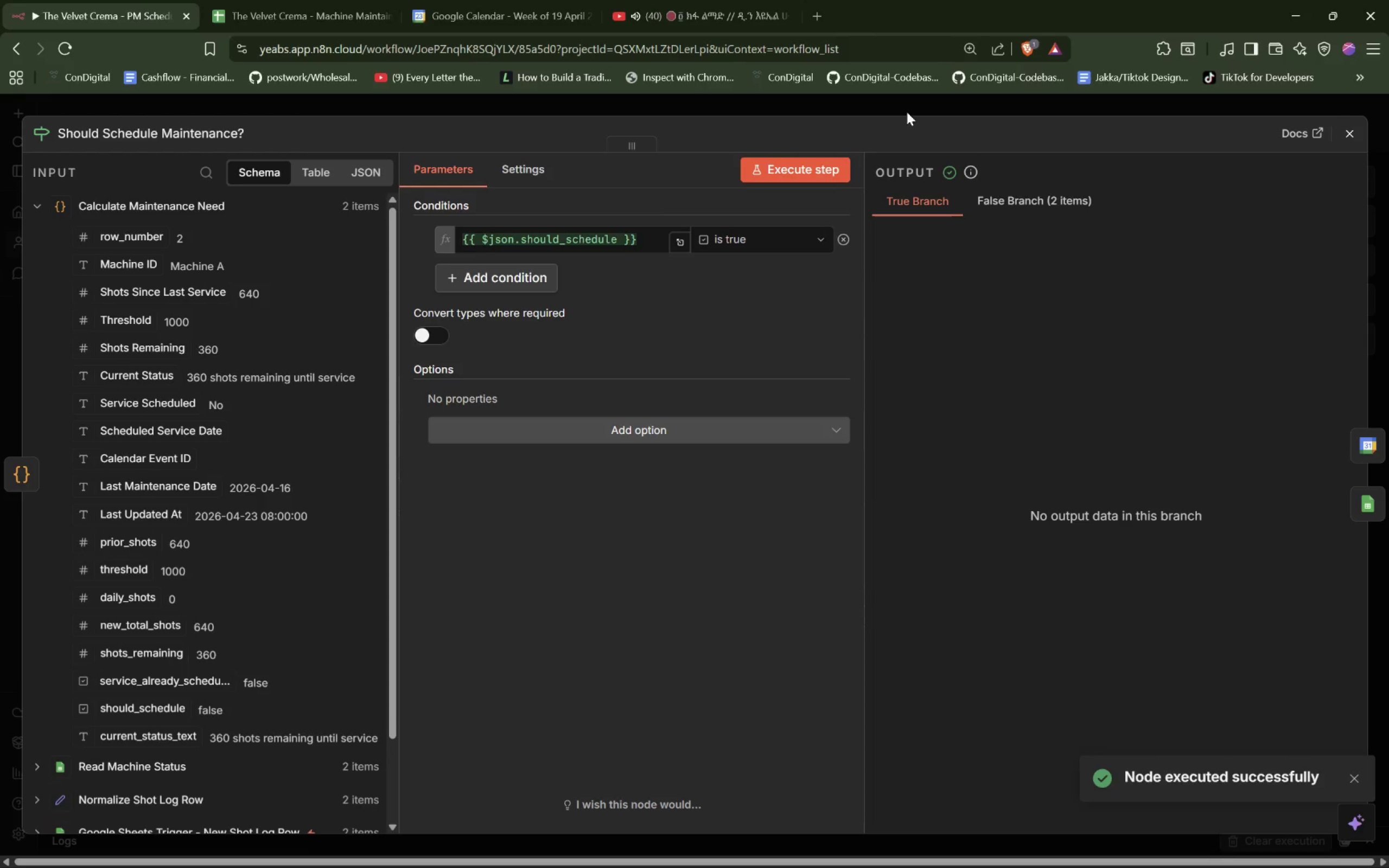 
left_click([919, 105])
 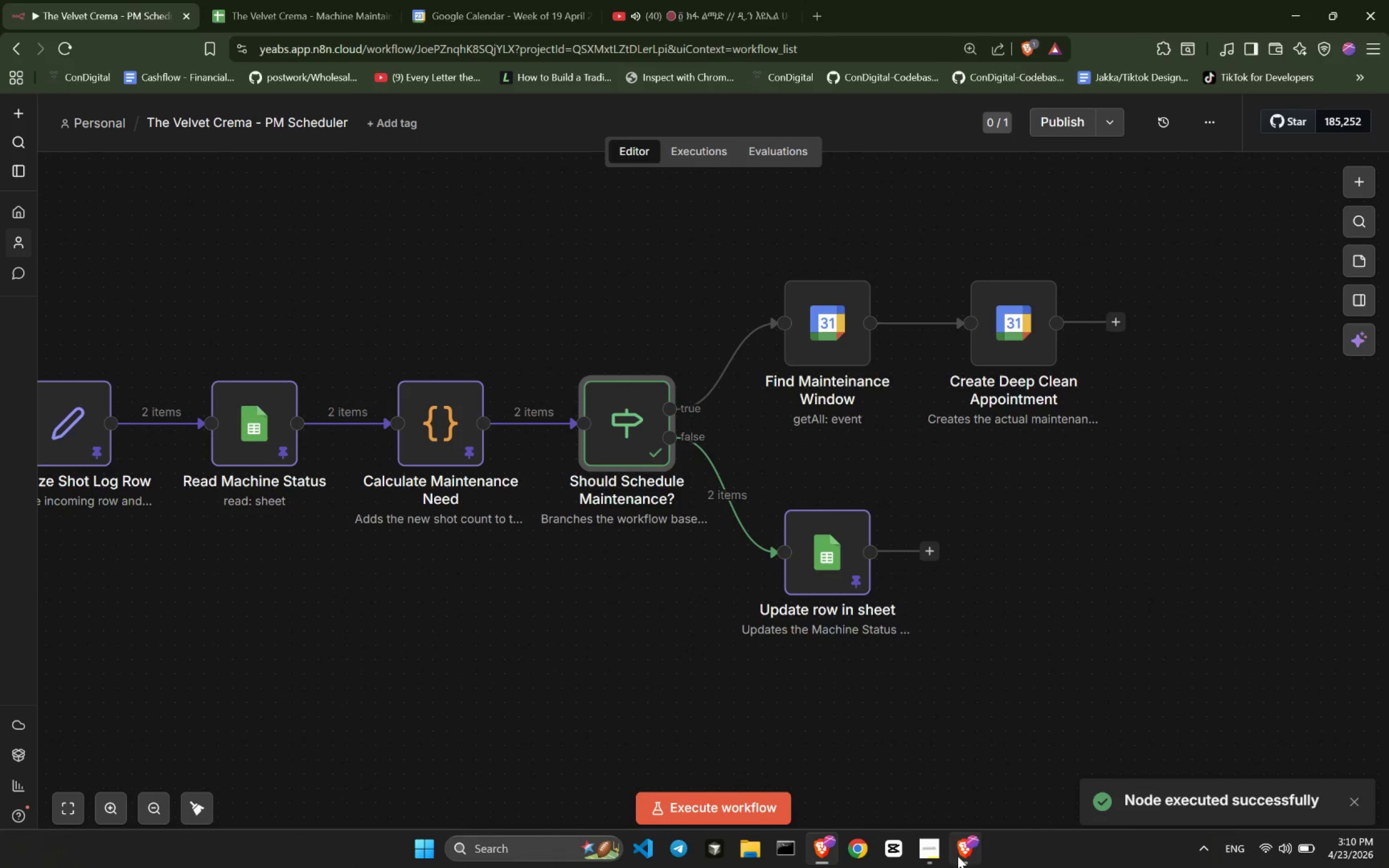 
left_click([933, 858])